 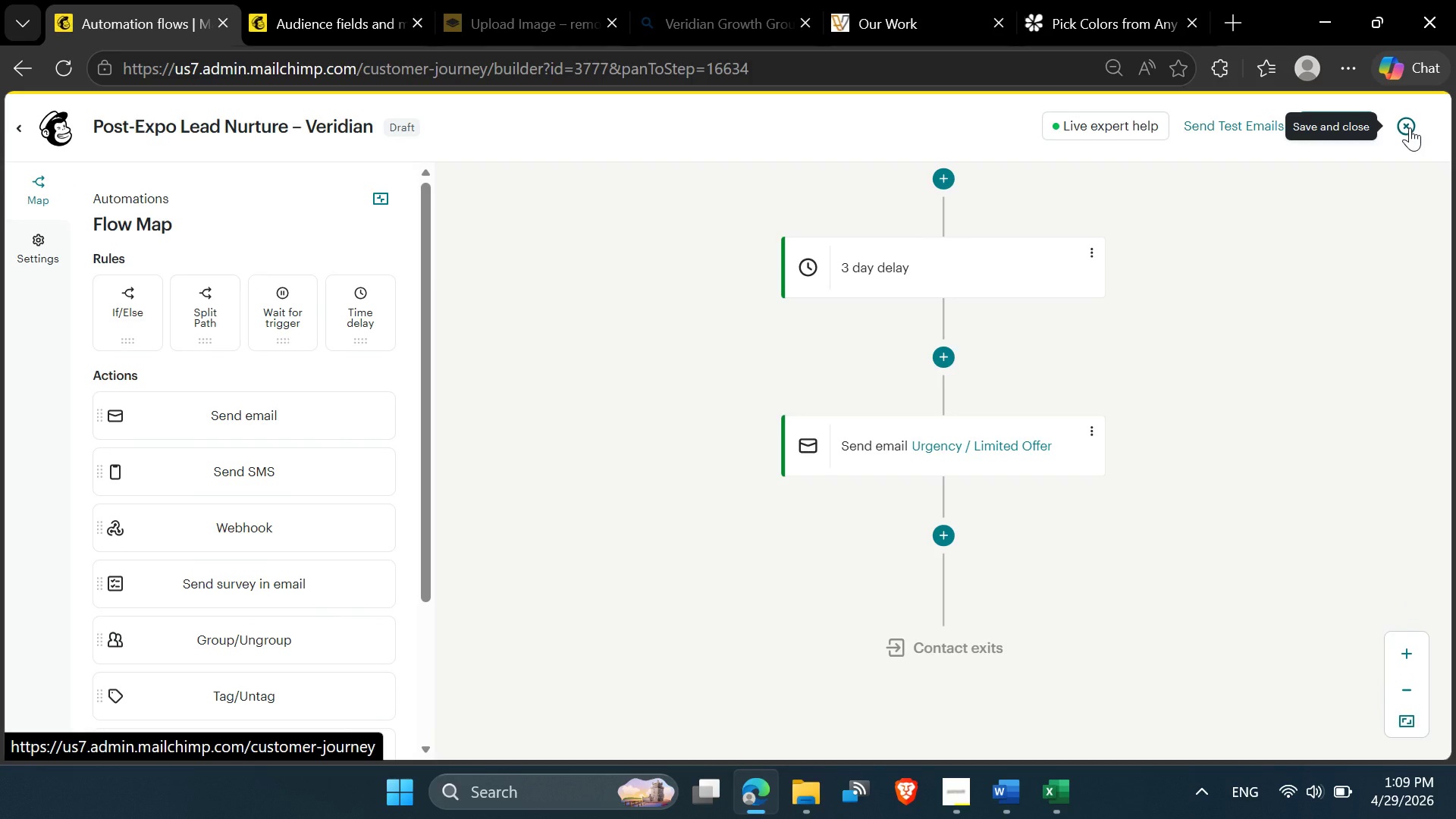 
mouse_move([89, 287])
 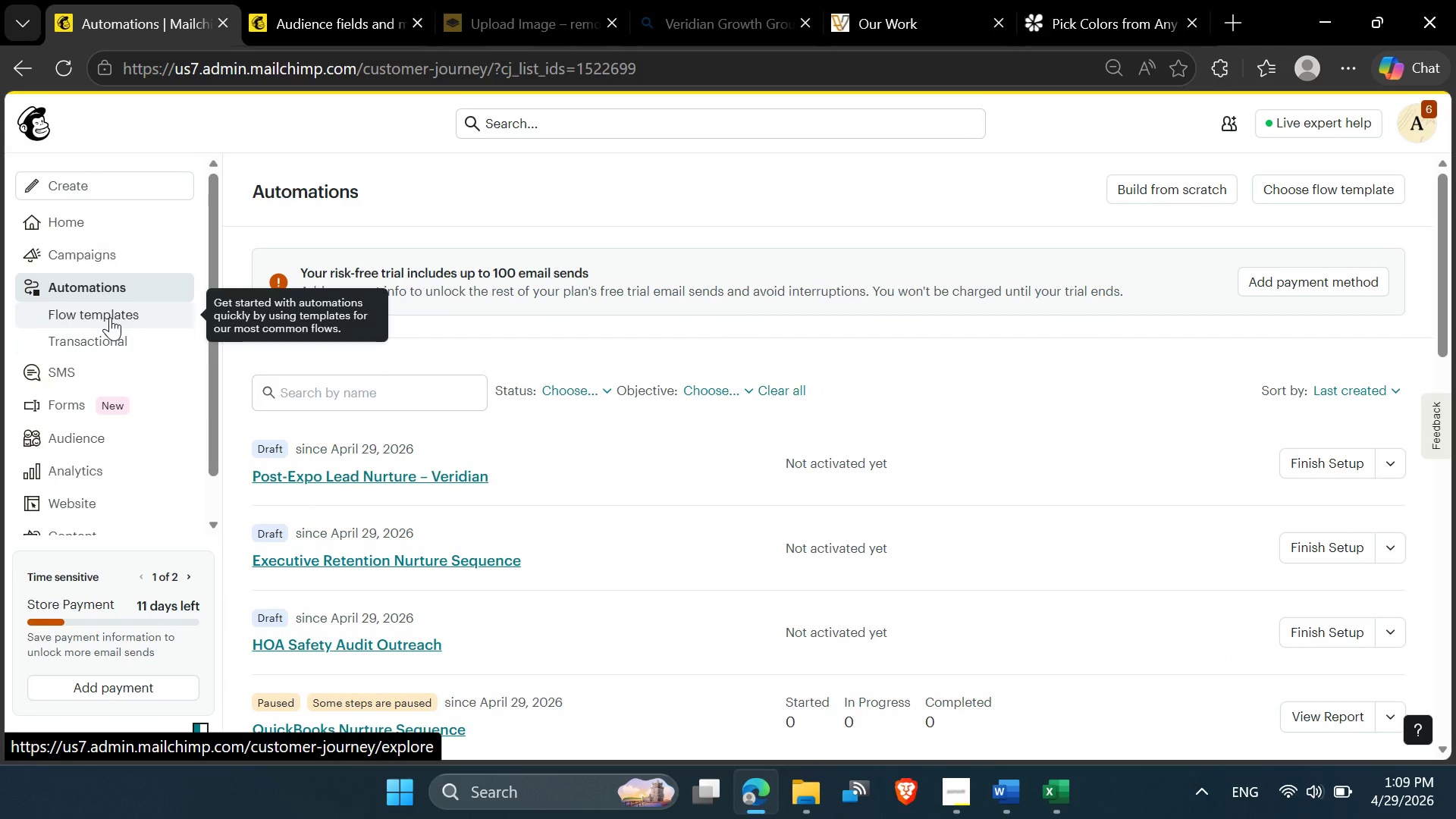 
left_click([110, 317])
 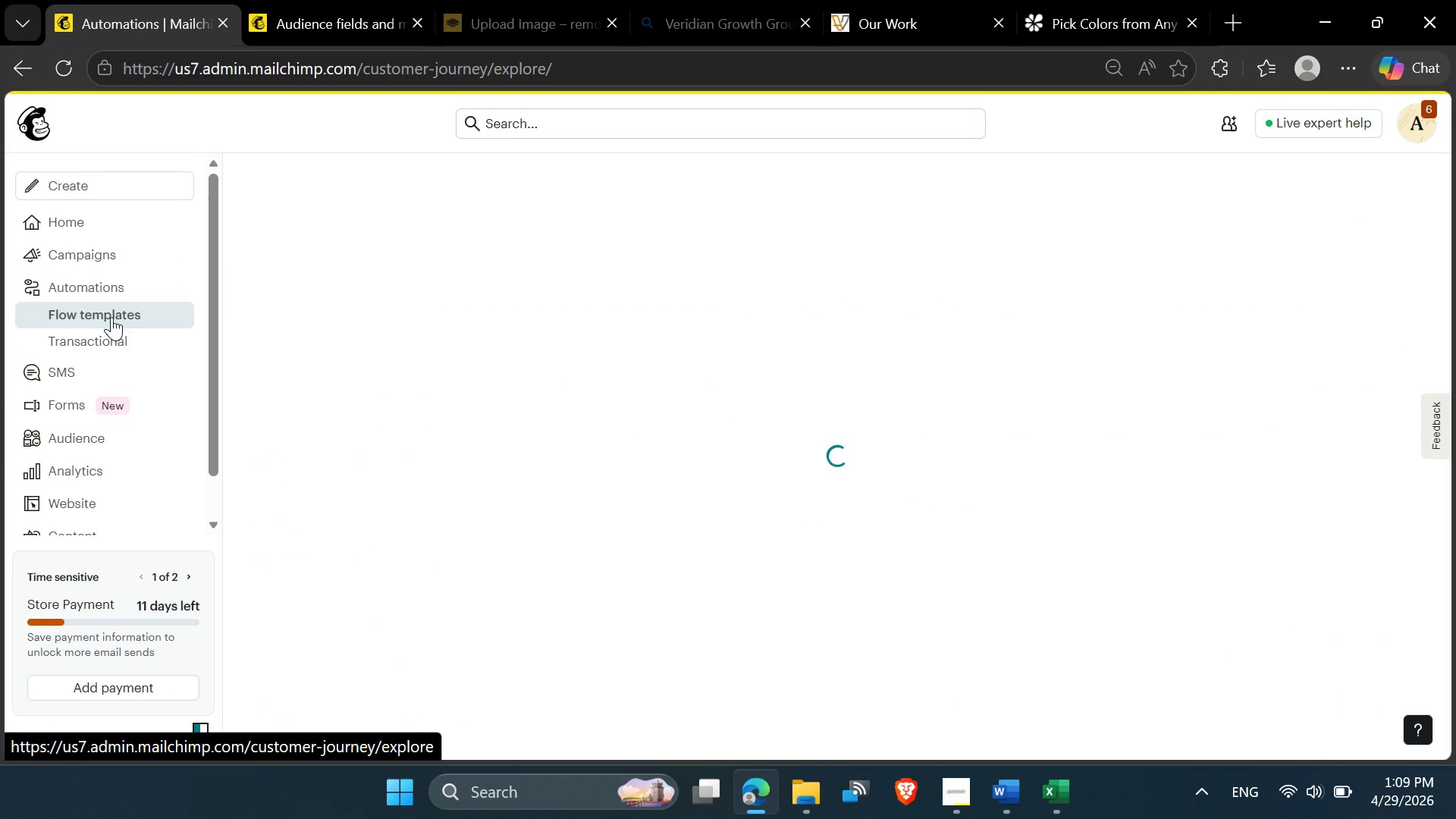 
mouse_move([130, 301])
 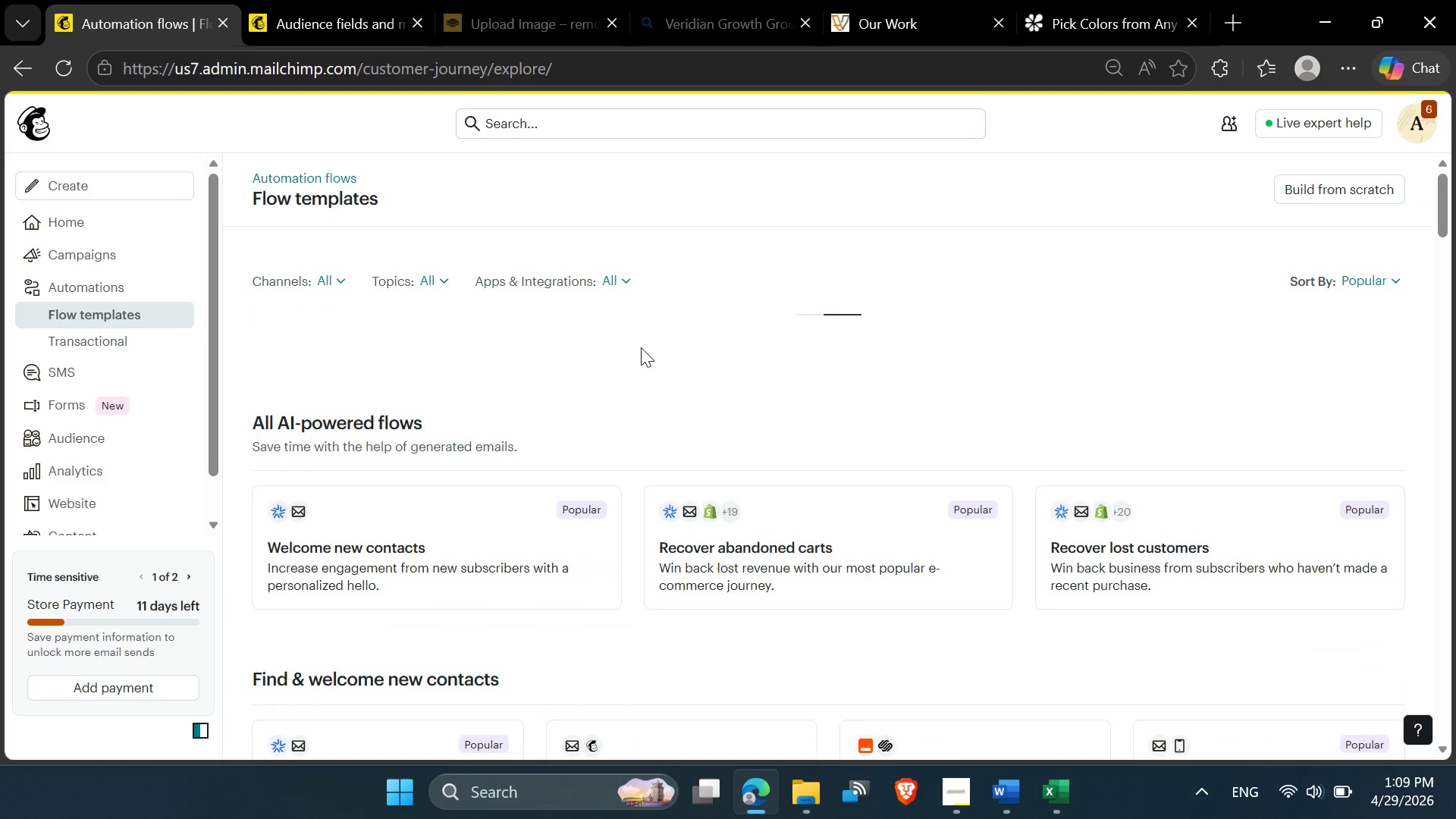 
scroll: coordinate [639, 354], scroll_direction: down, amount: 1.0
 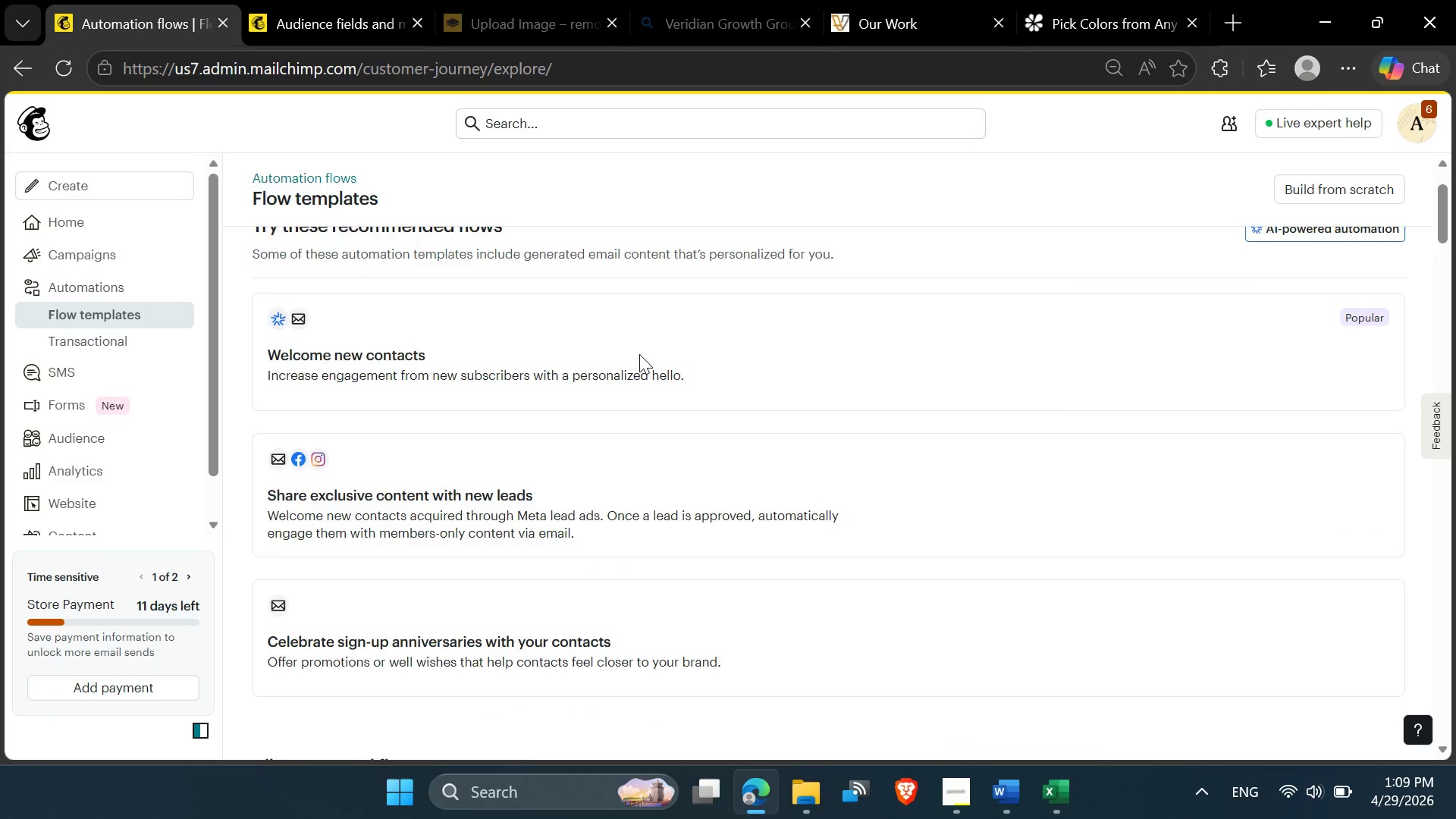 
scroll: coordinate [321, 369], scroll_direction: up, amount: 4.0
 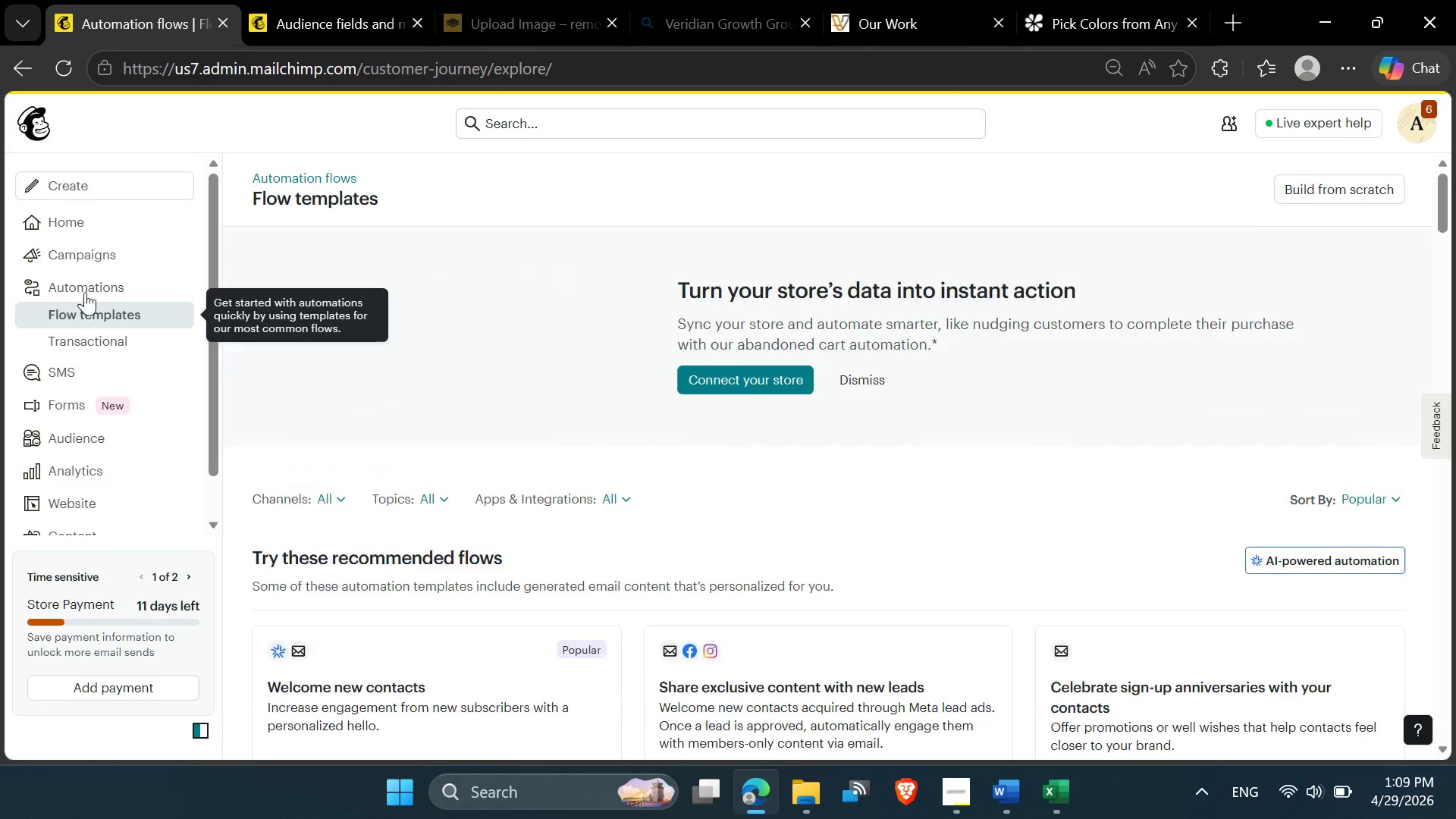 
left_click([85, 290])
 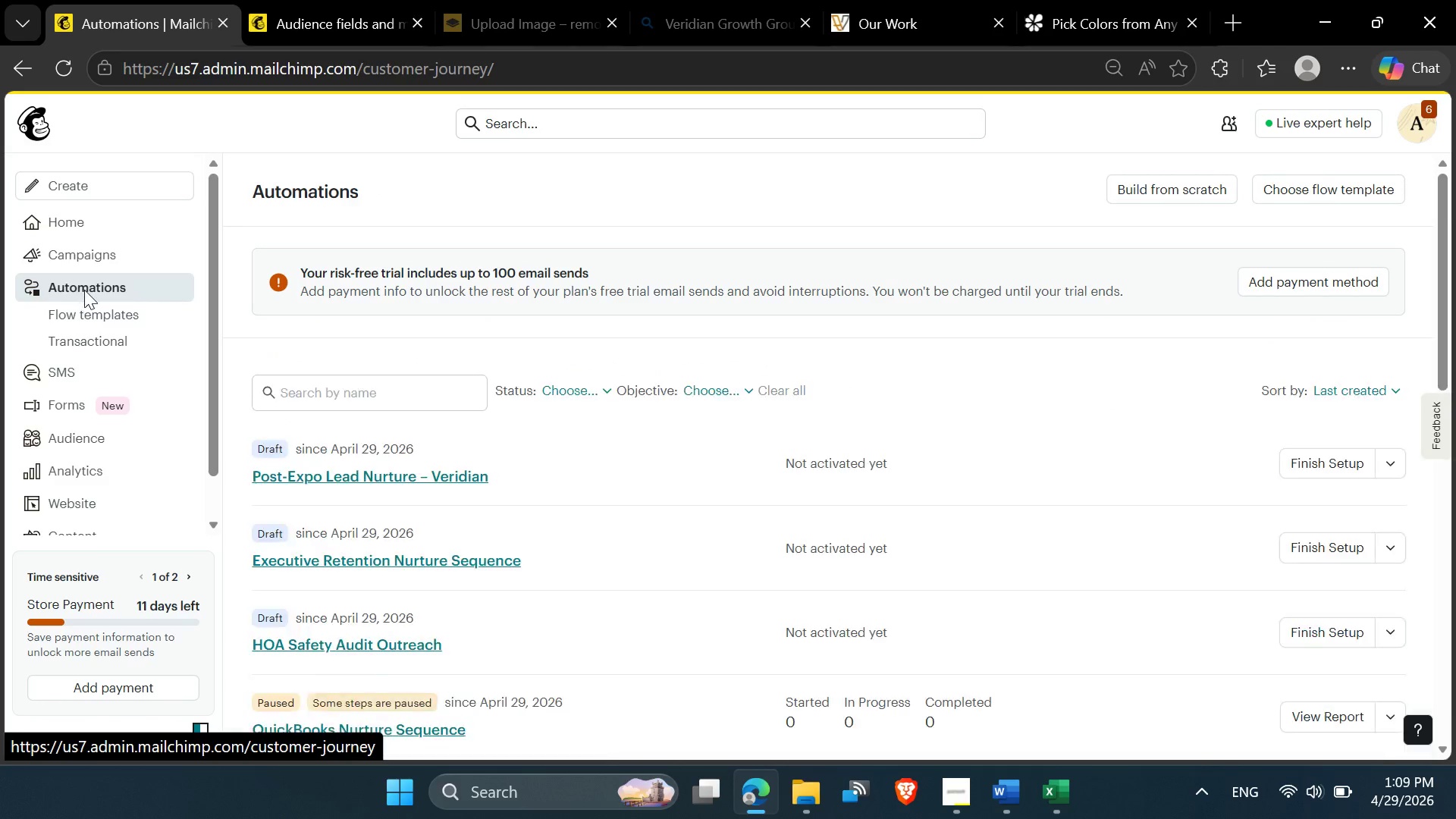 
scroll: coordinate [442, 353], scroll_direction: down, amount: 2.0
 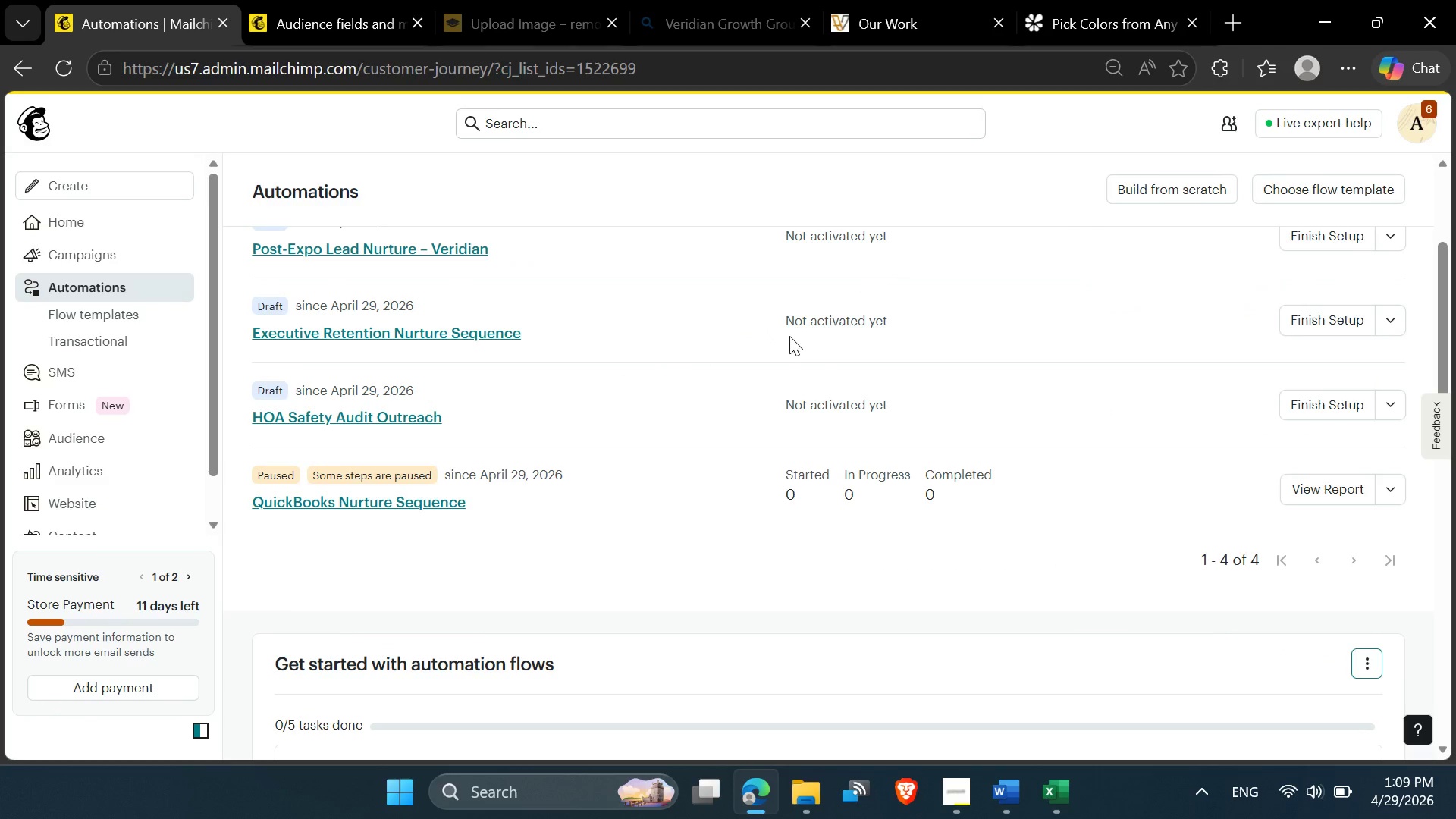 
scroll: coordinate [643, 450], scroll_direction: up, amount: 2.0
 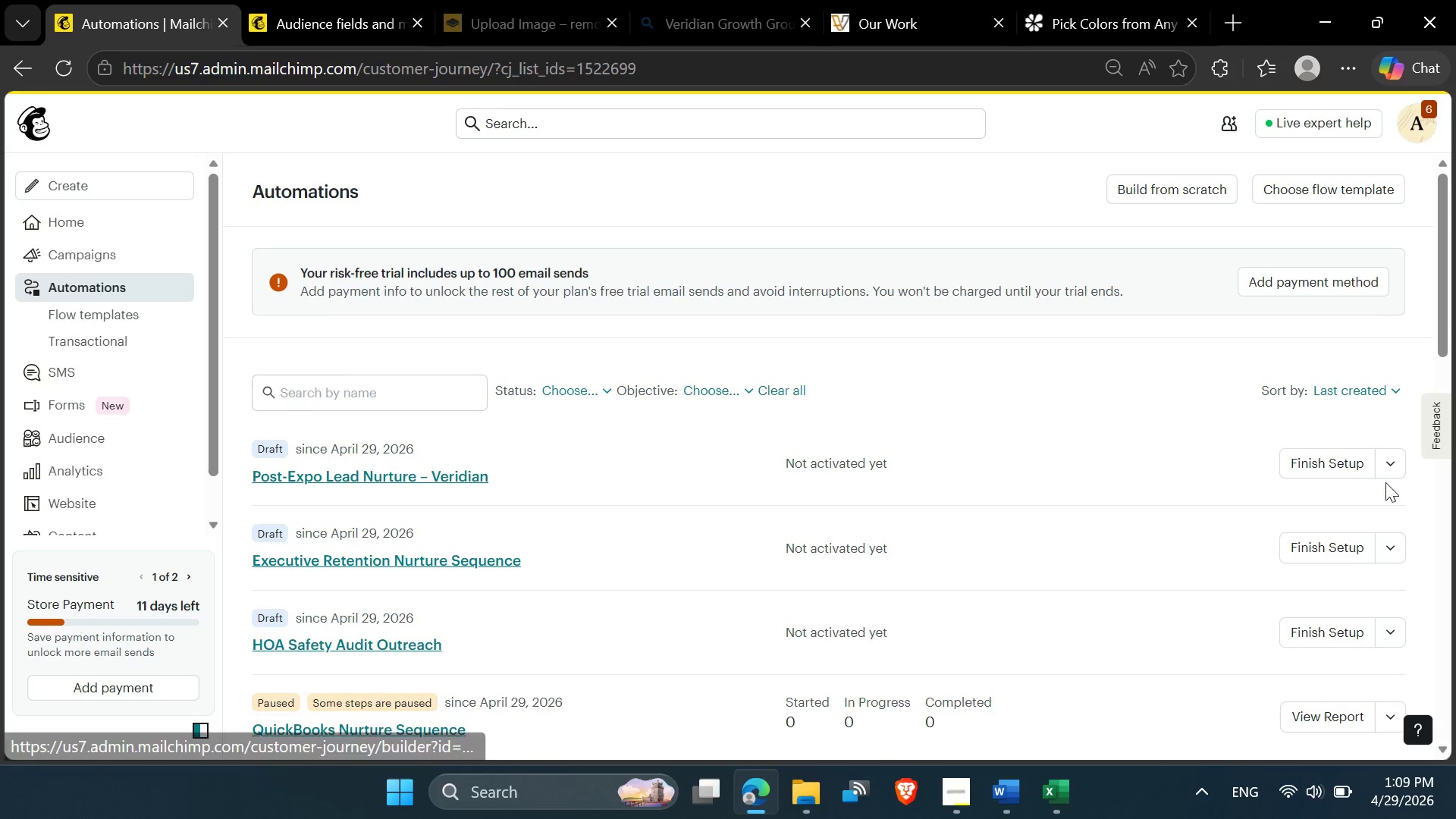 
left_click([1395, 469])
 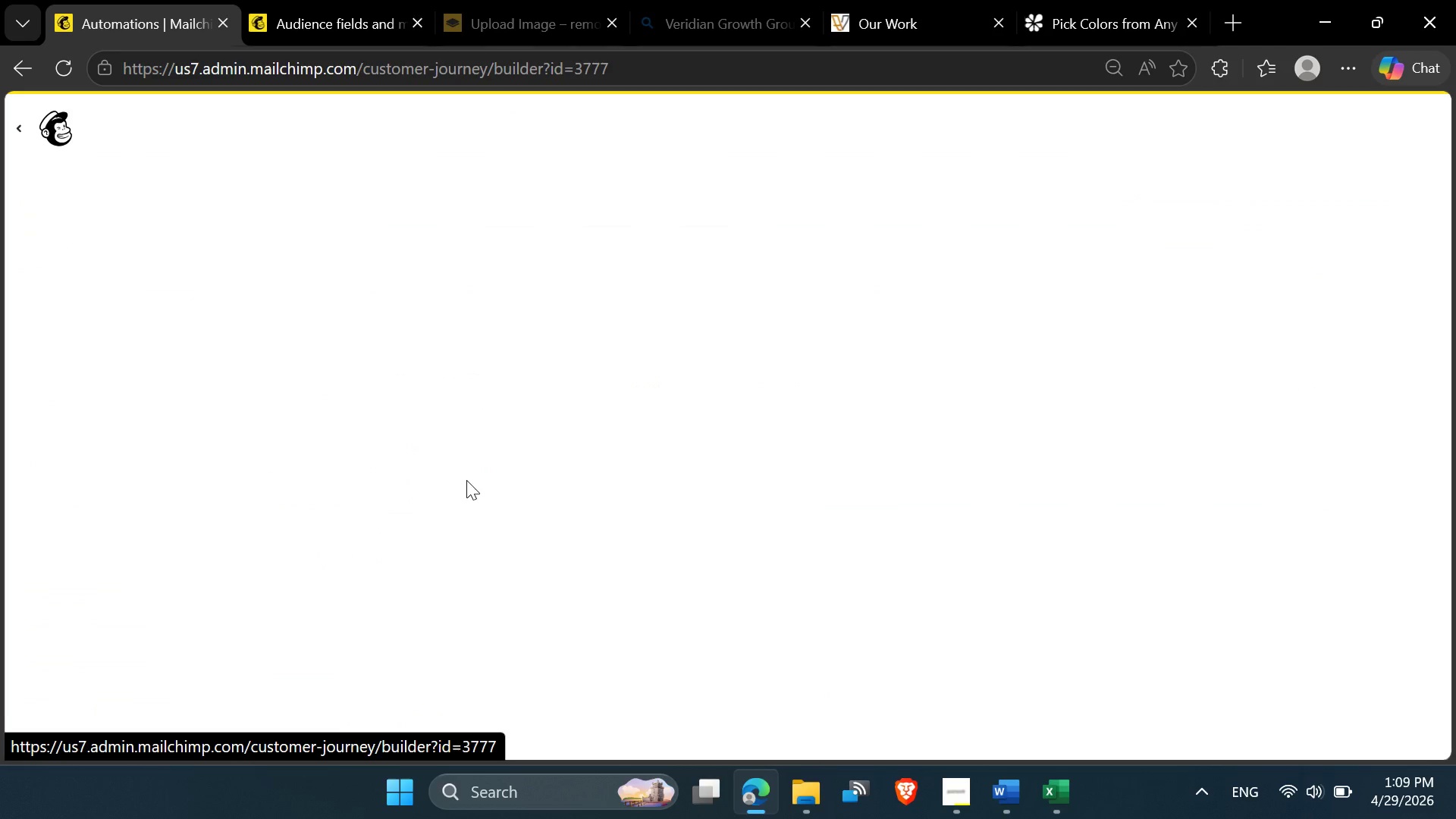 
wait(9.95)
 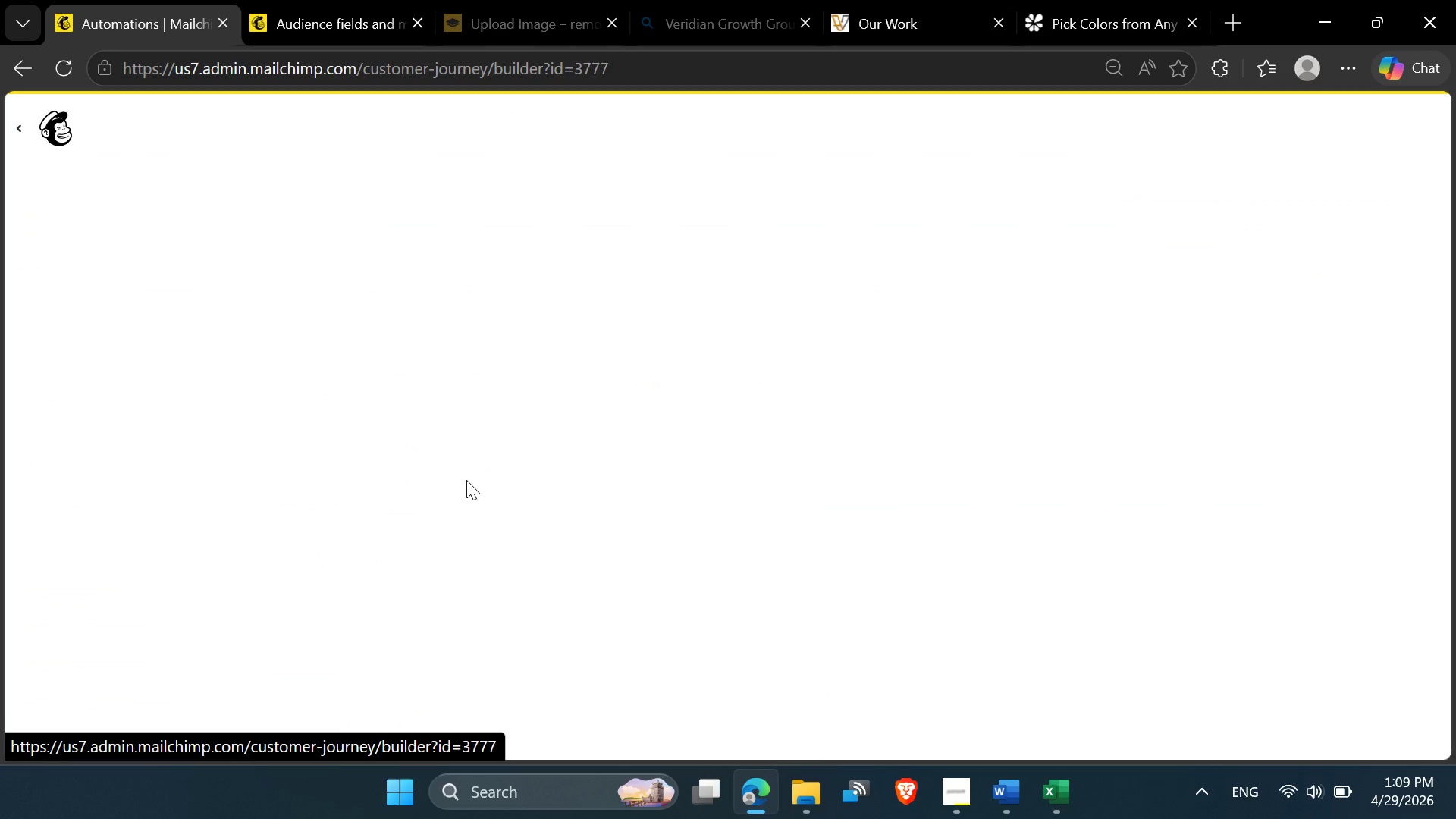 
left_click([1084, 196])
 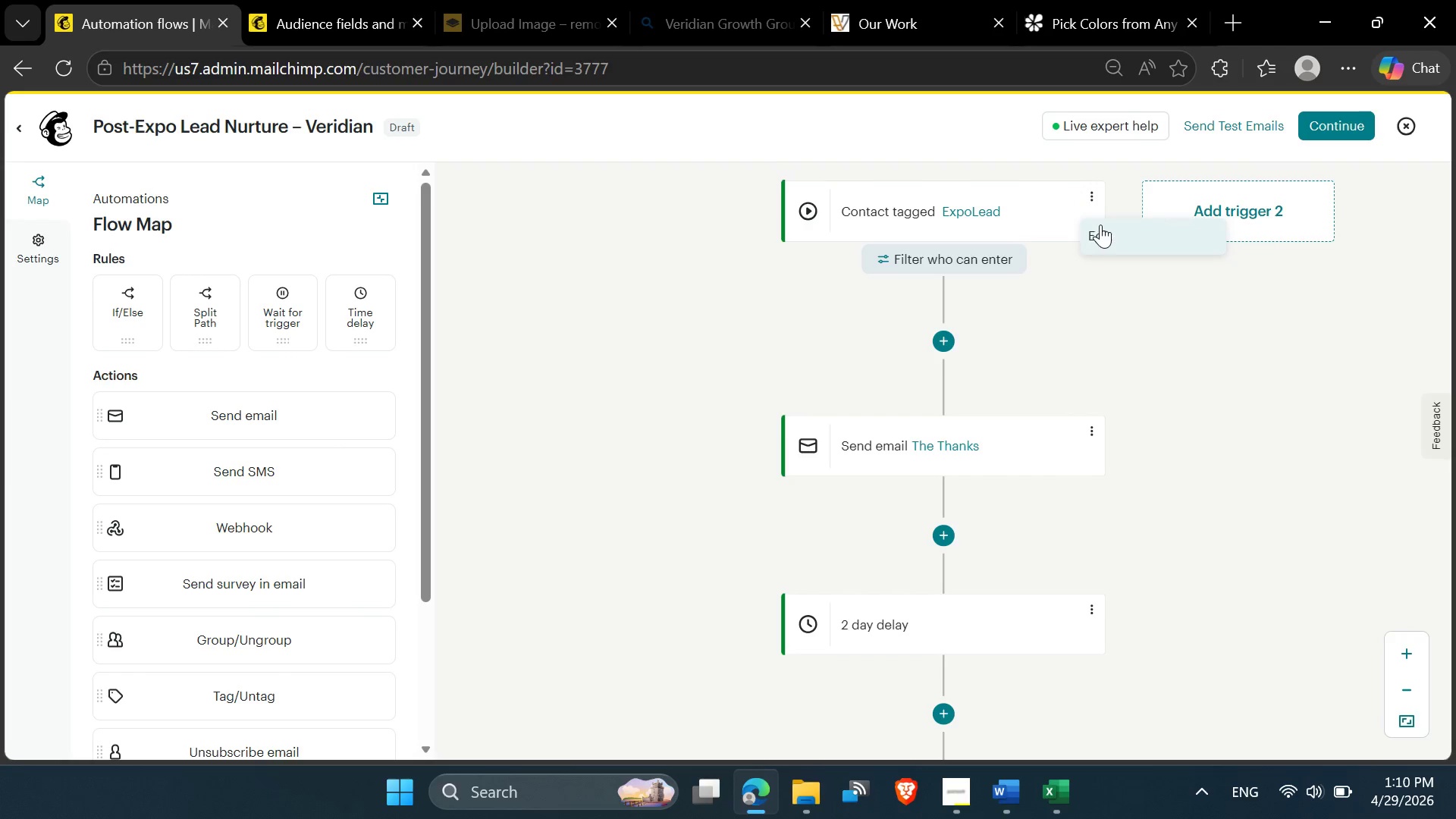 
left_click([1101, 227])
 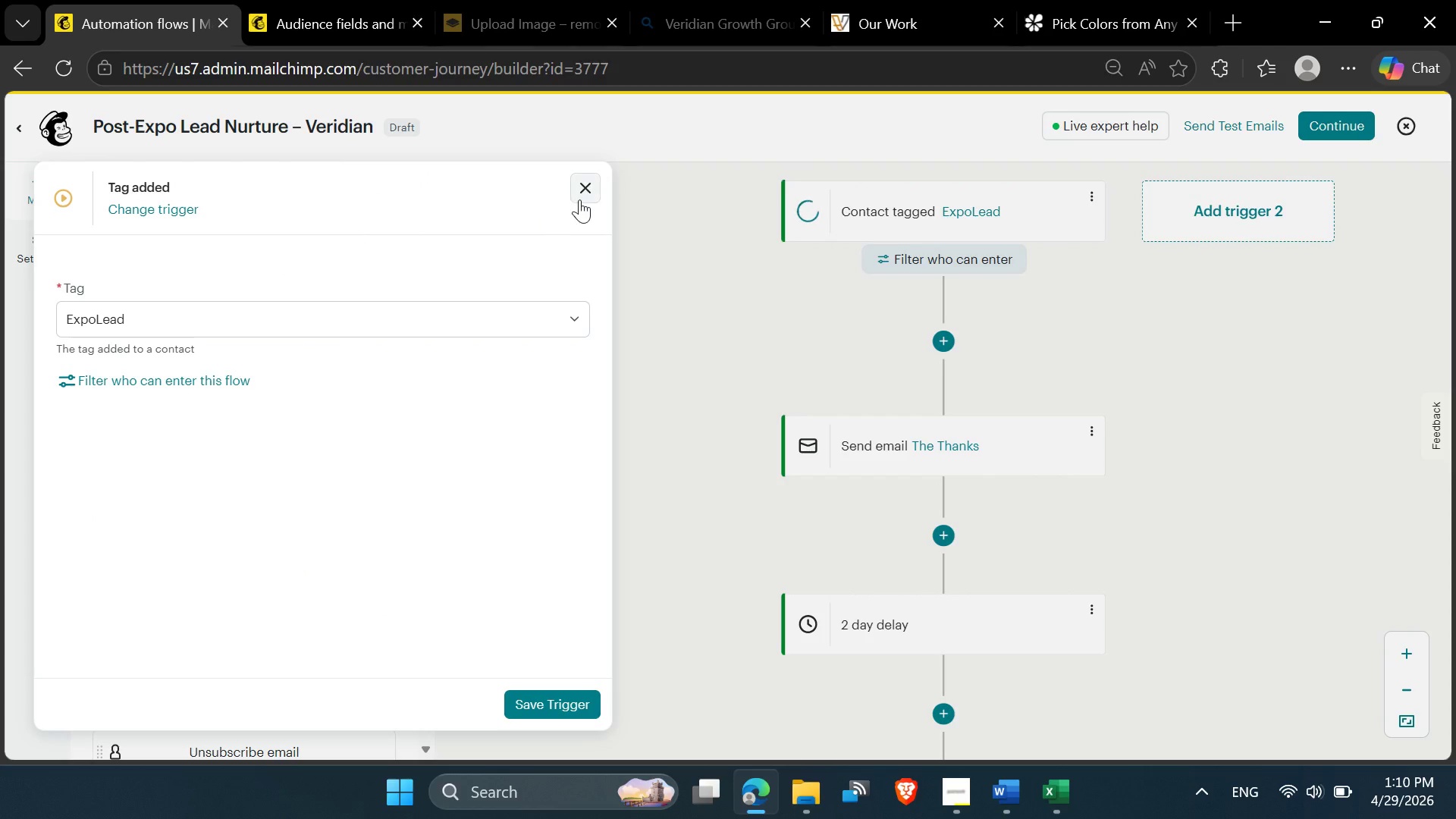 
wait(11.56)
 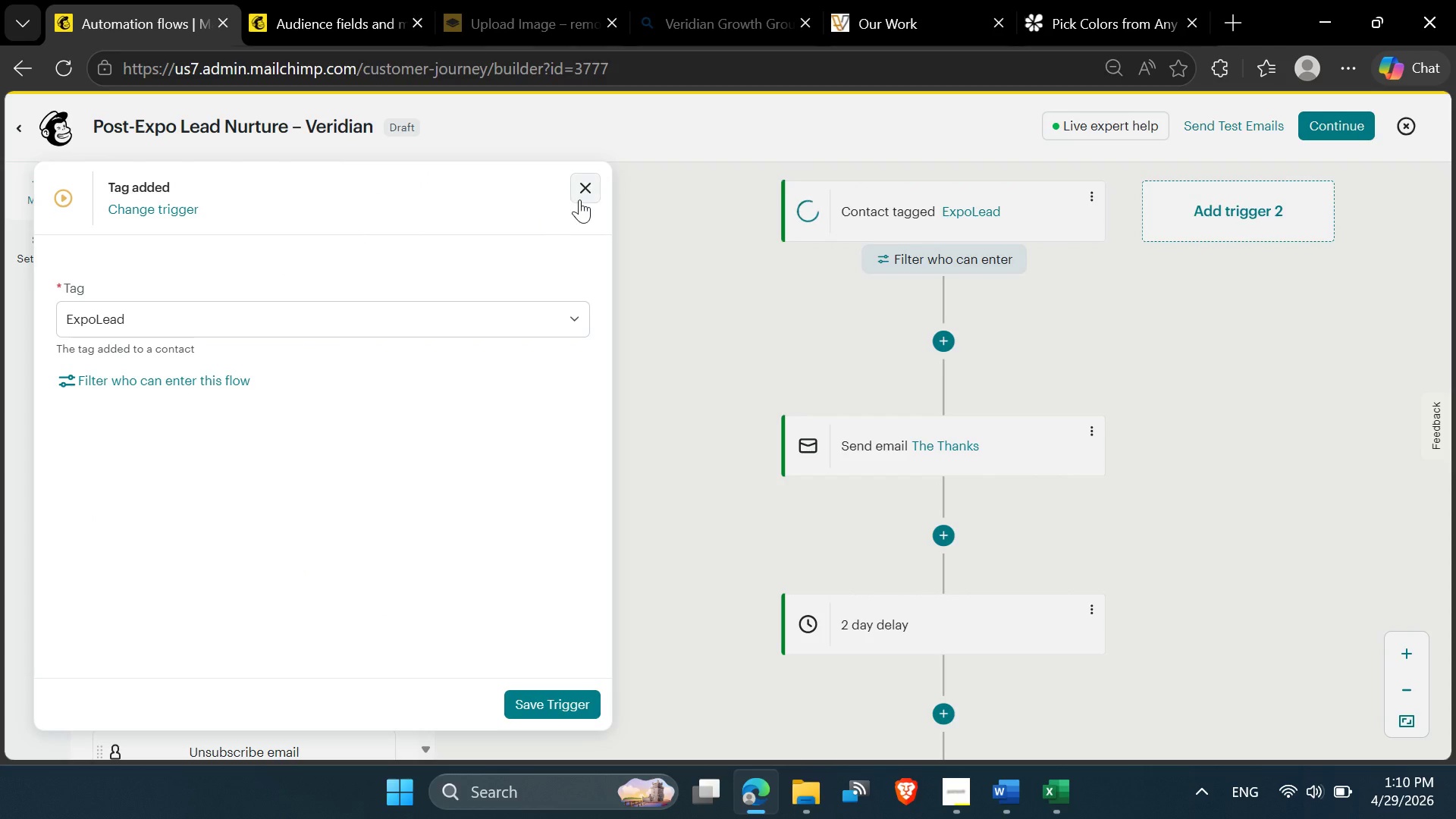 
key(PrintScreen)
 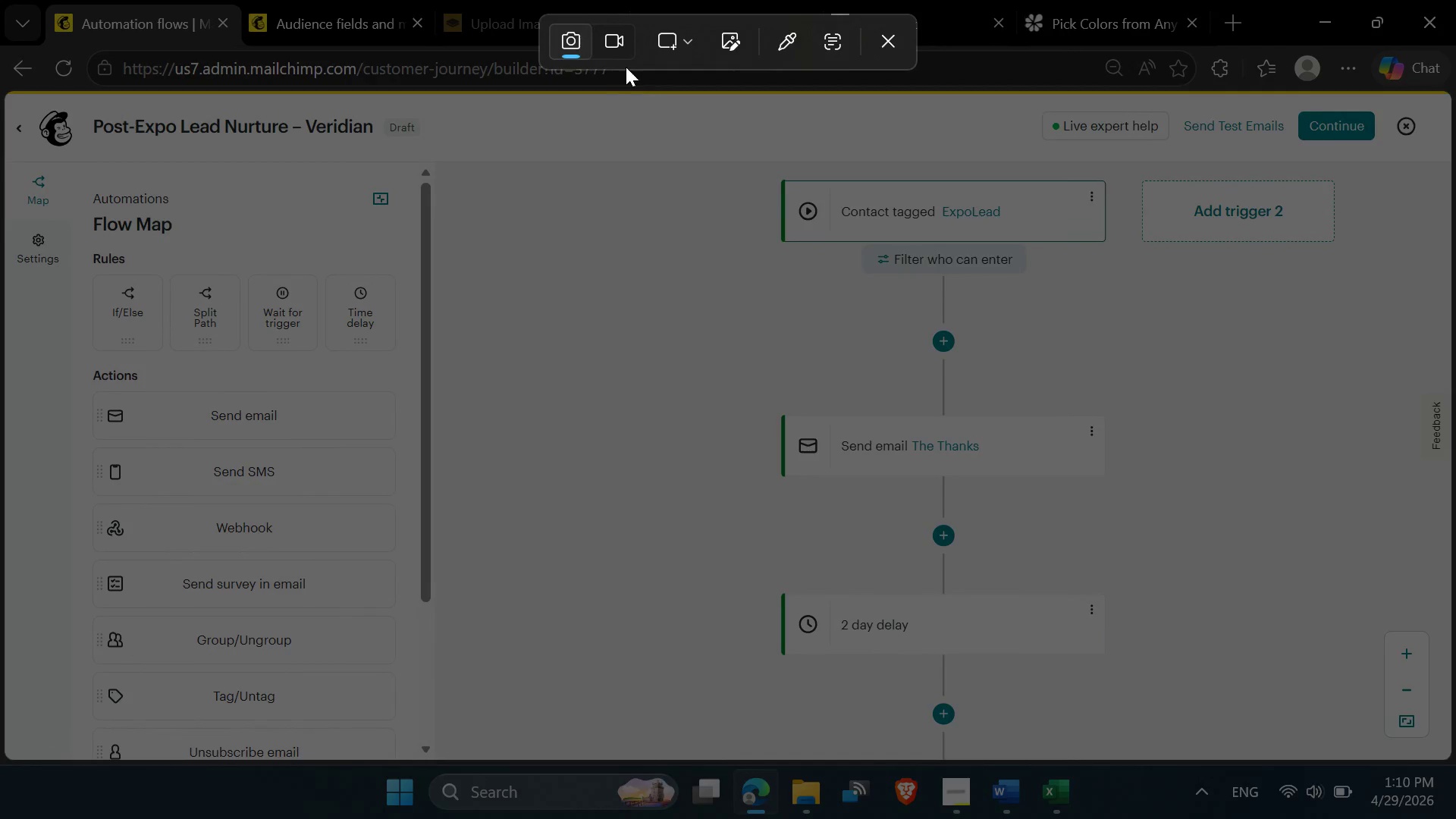 
left_click([622, 49])
 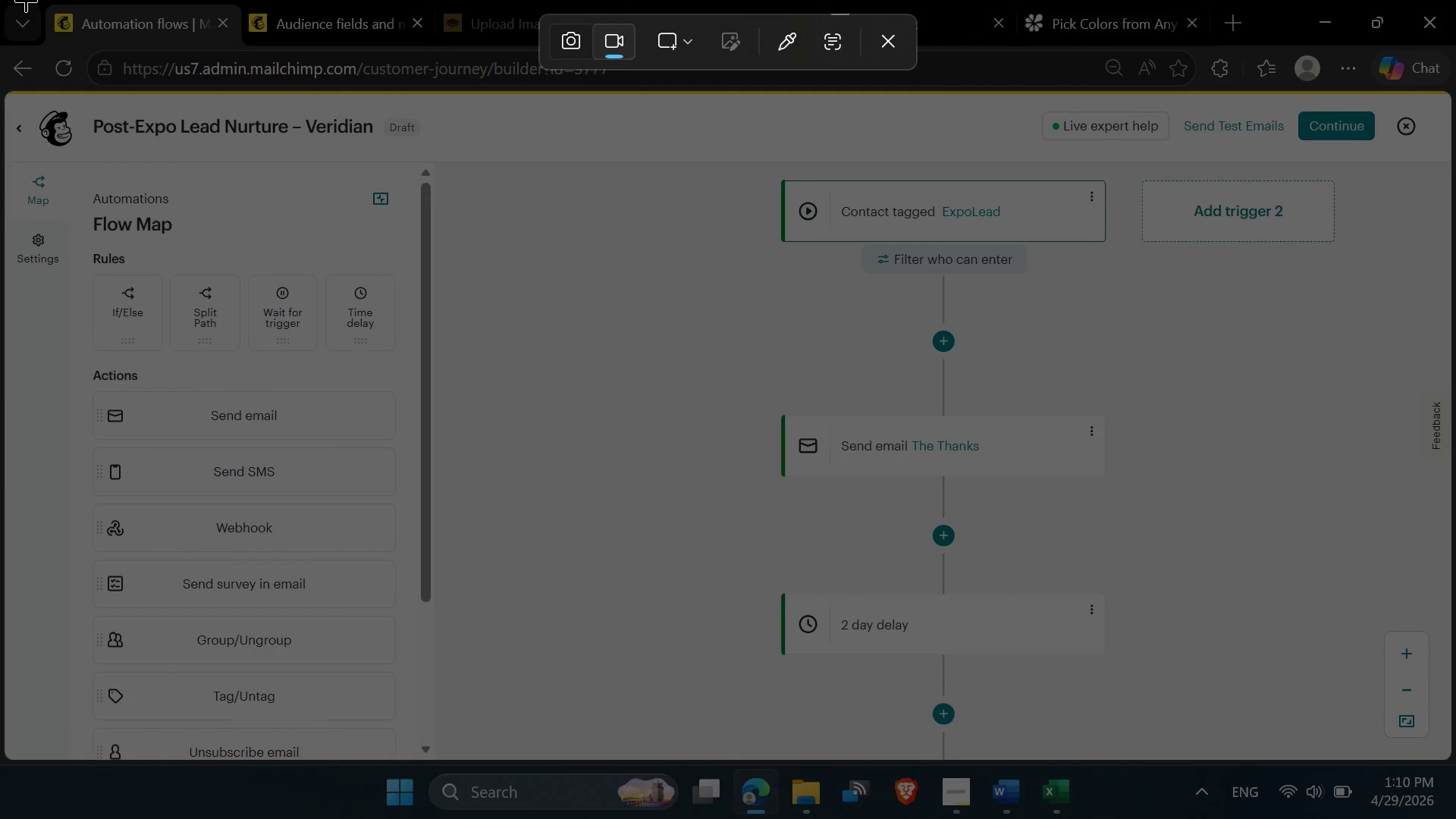 
left_click_drag(start_coordinate=[0, 0], to_coordinate=[1455, 818])
 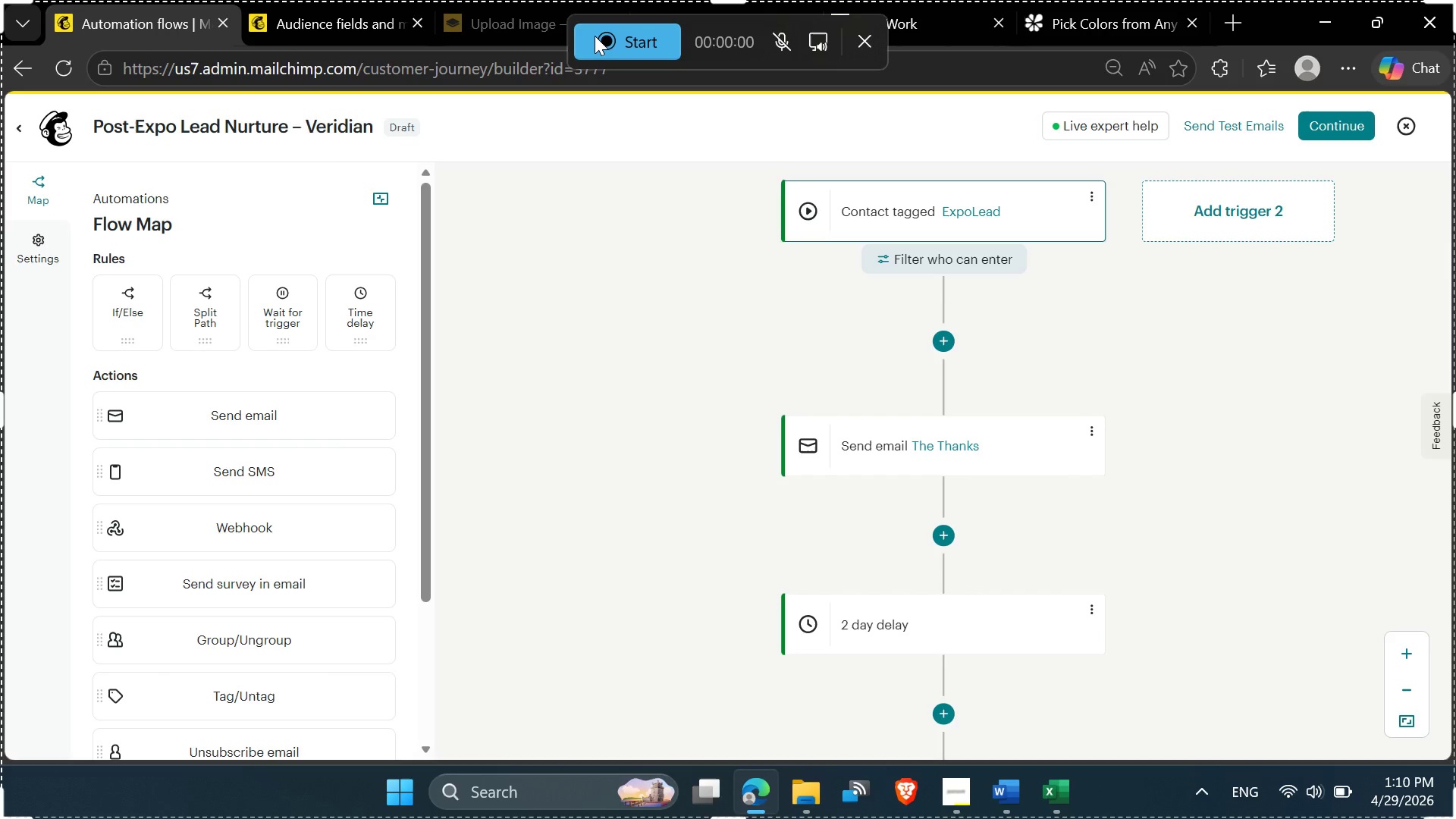 
left_click([604, 42])
 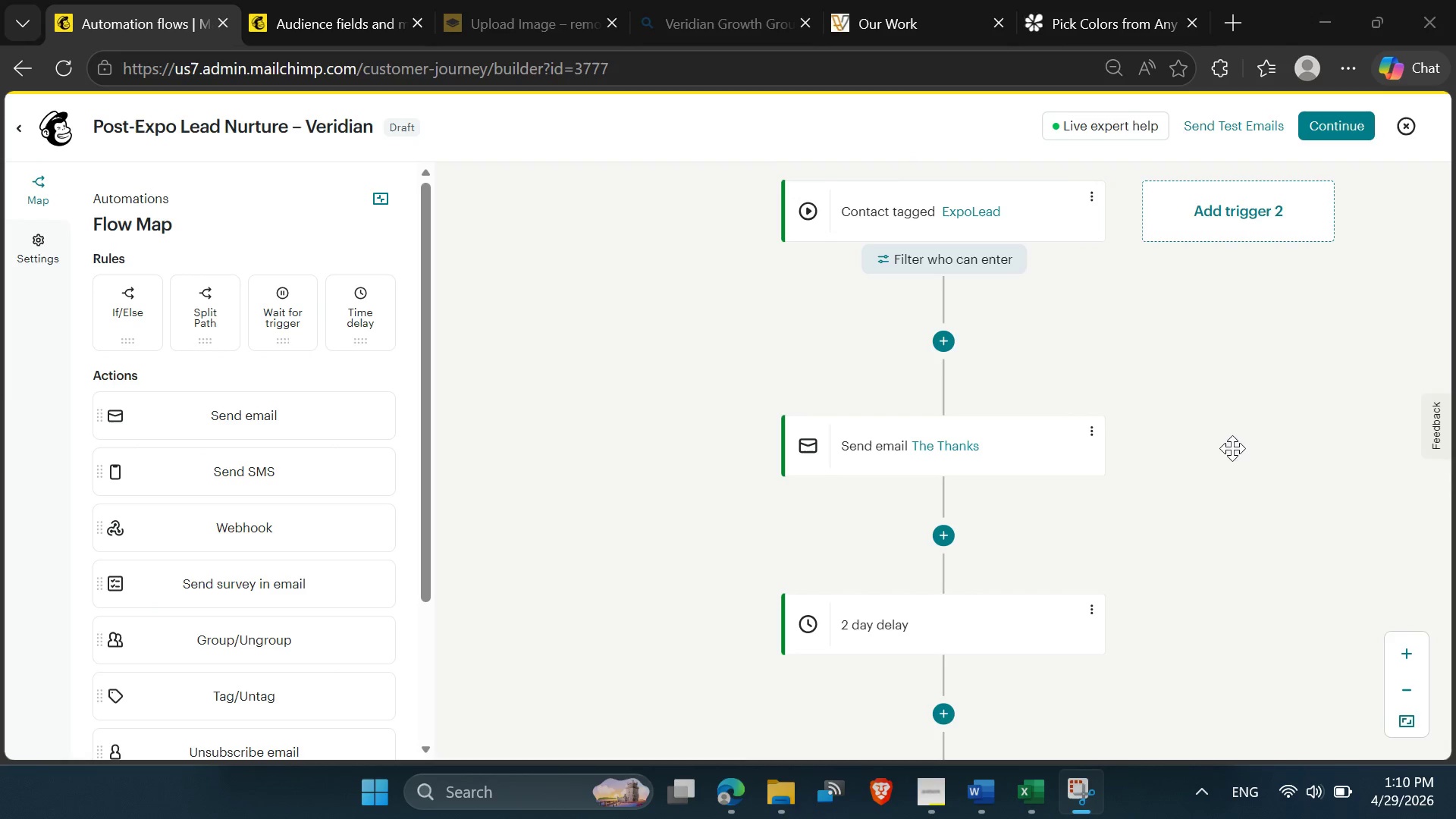 
wait(5.75)
 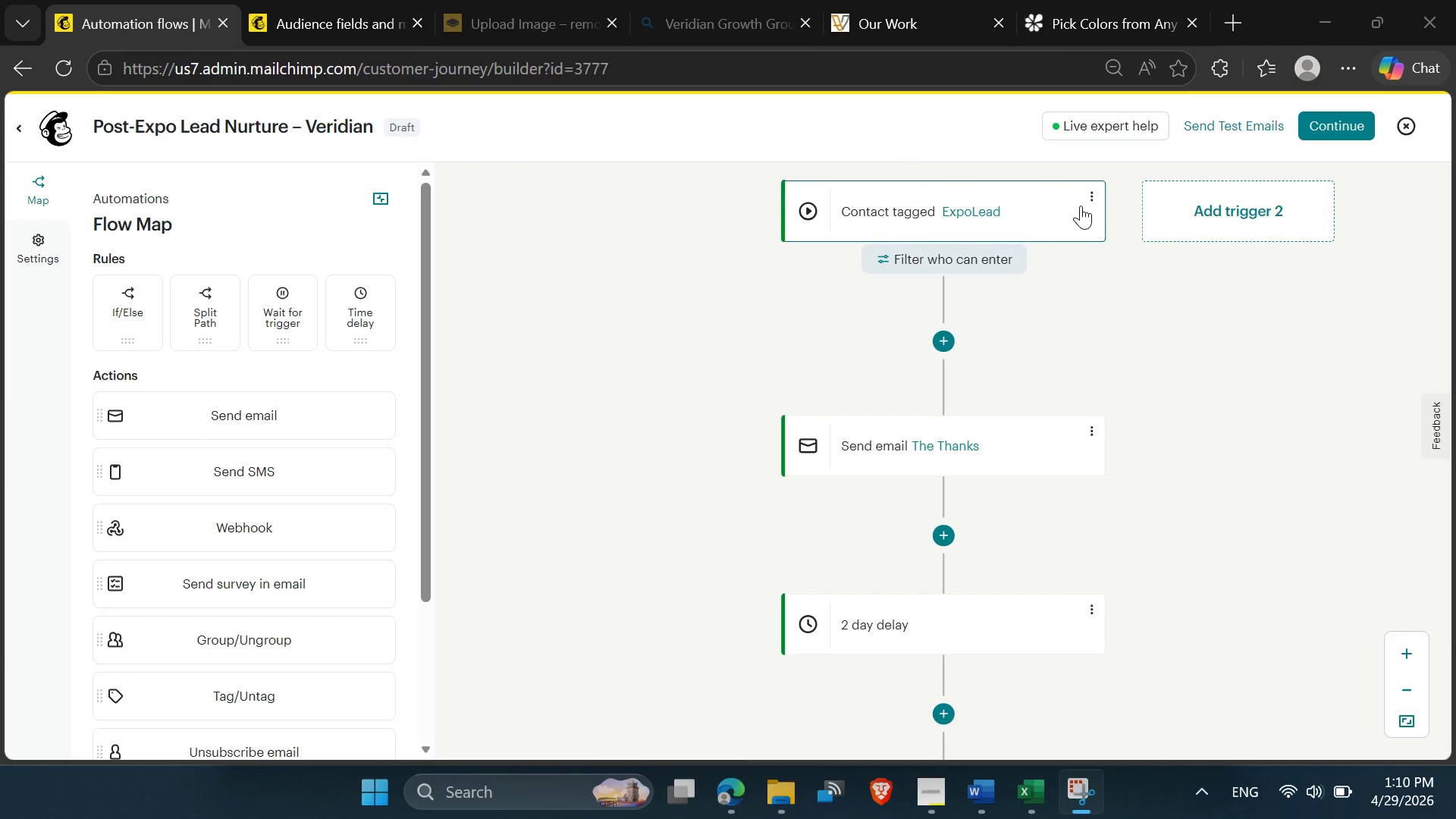 
left_click([1092, 200])
 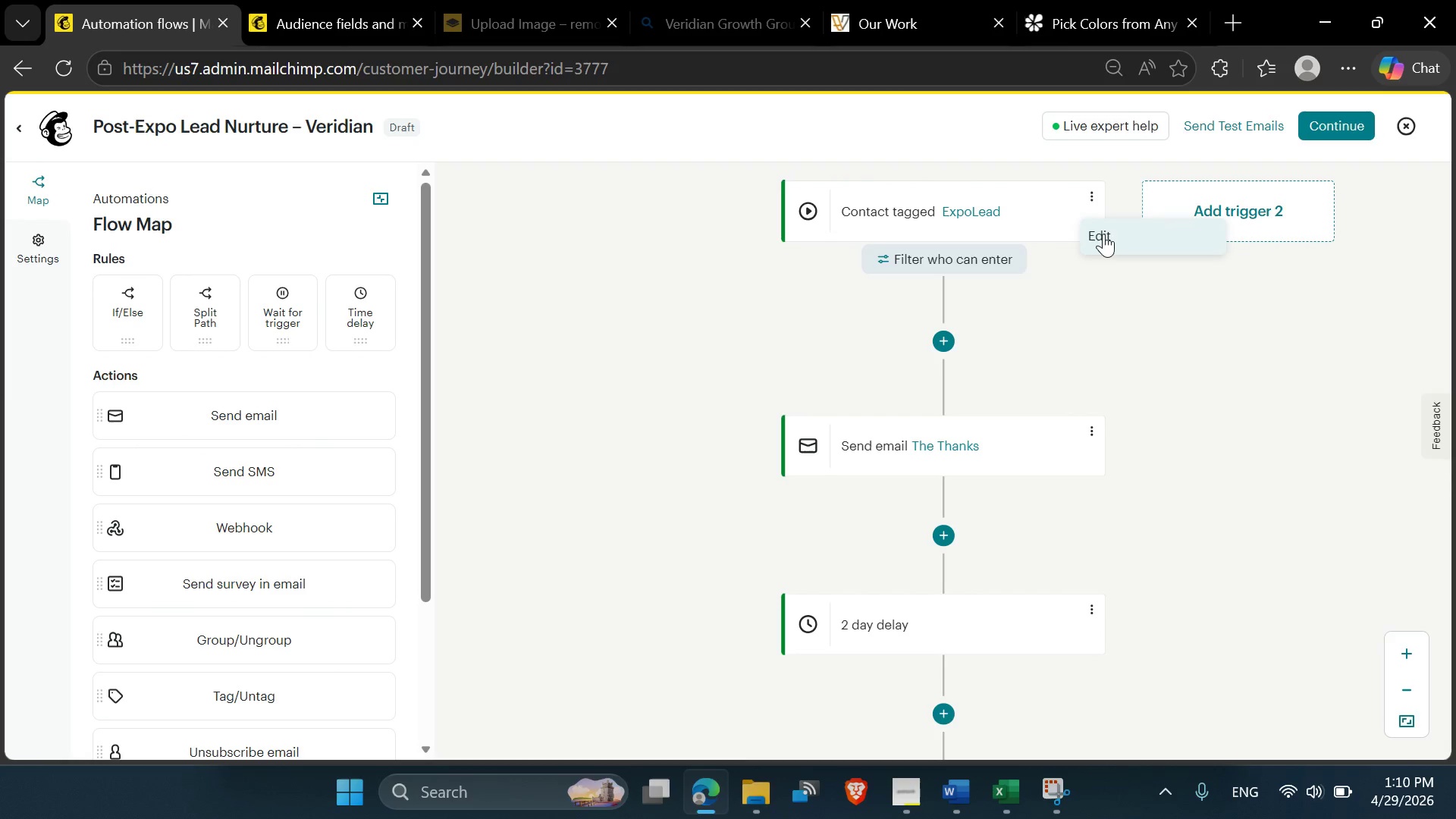 
left_click([1103, 234])
 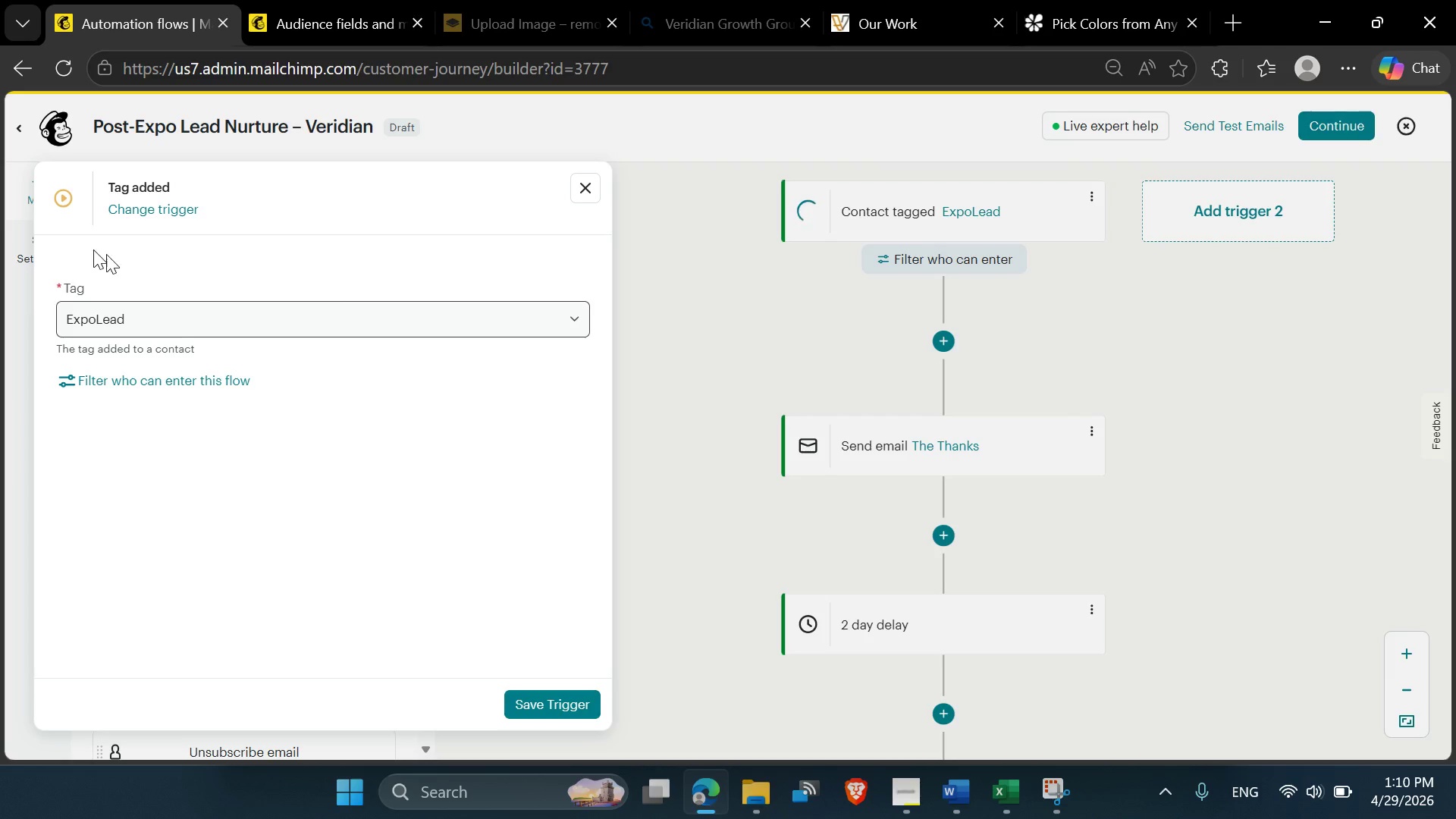 
wait(5.81)
 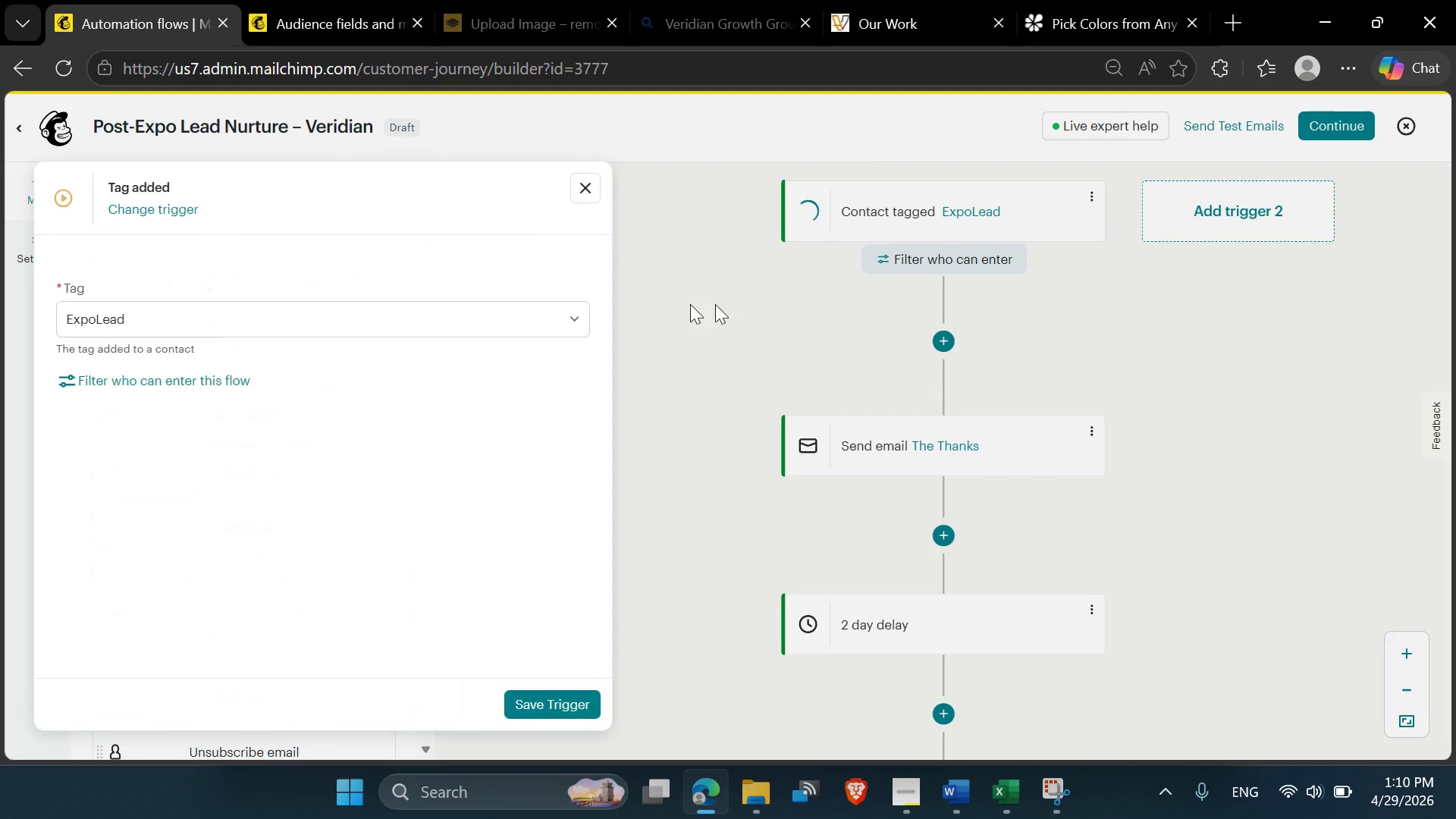 
left_click([538, 707])
 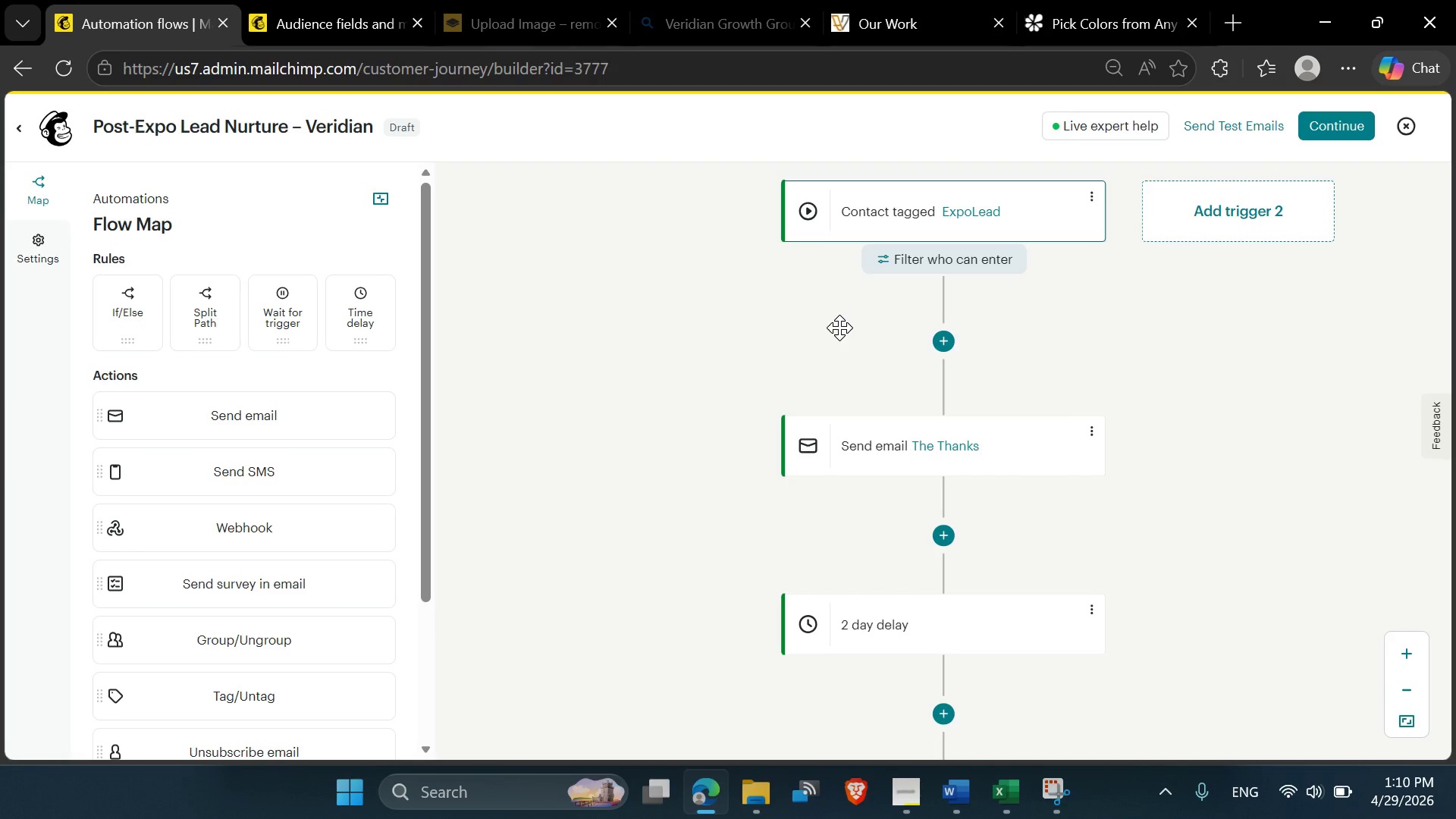 
left_click([992, 209])
 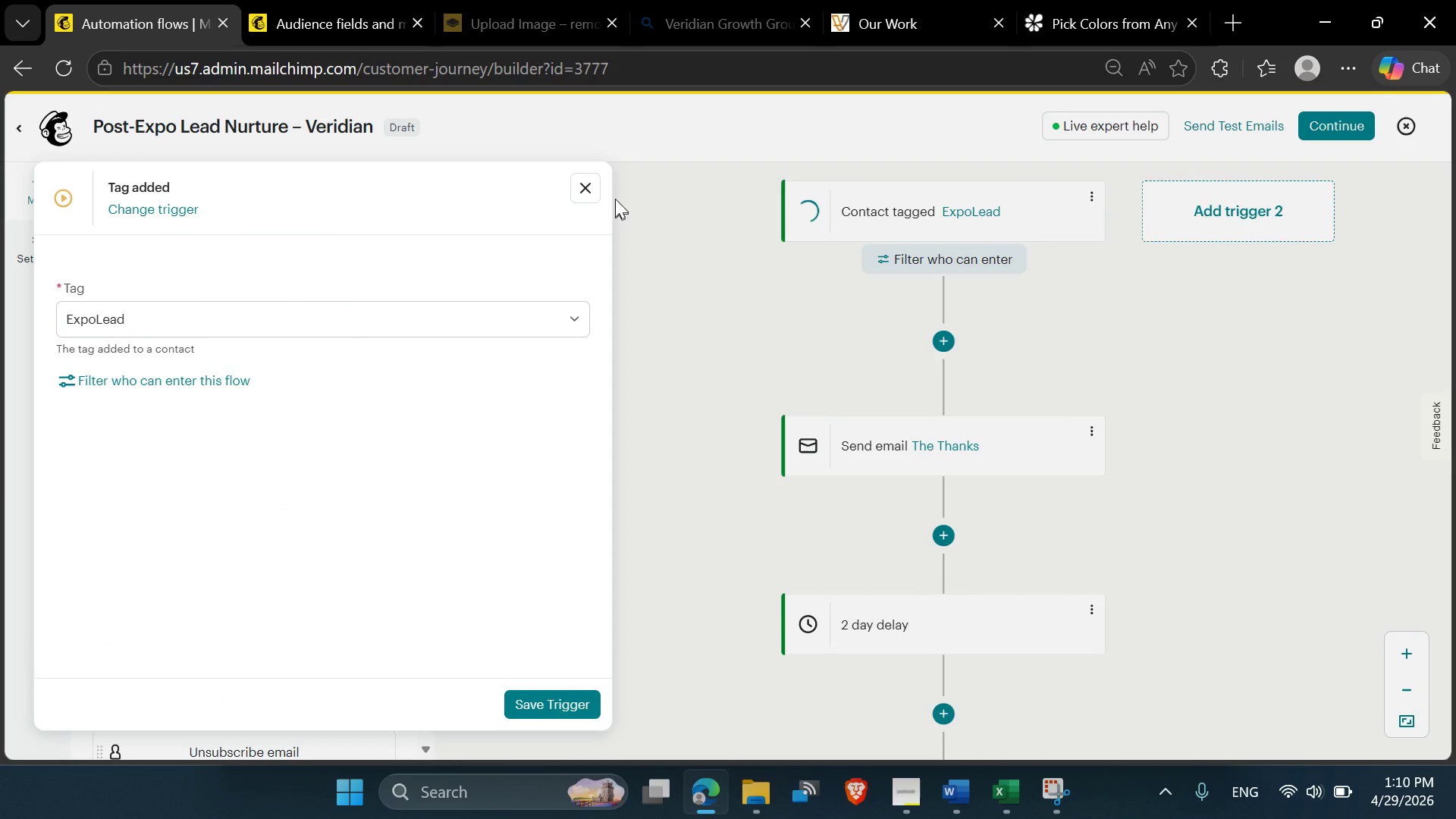 
left_click([588, 187])
 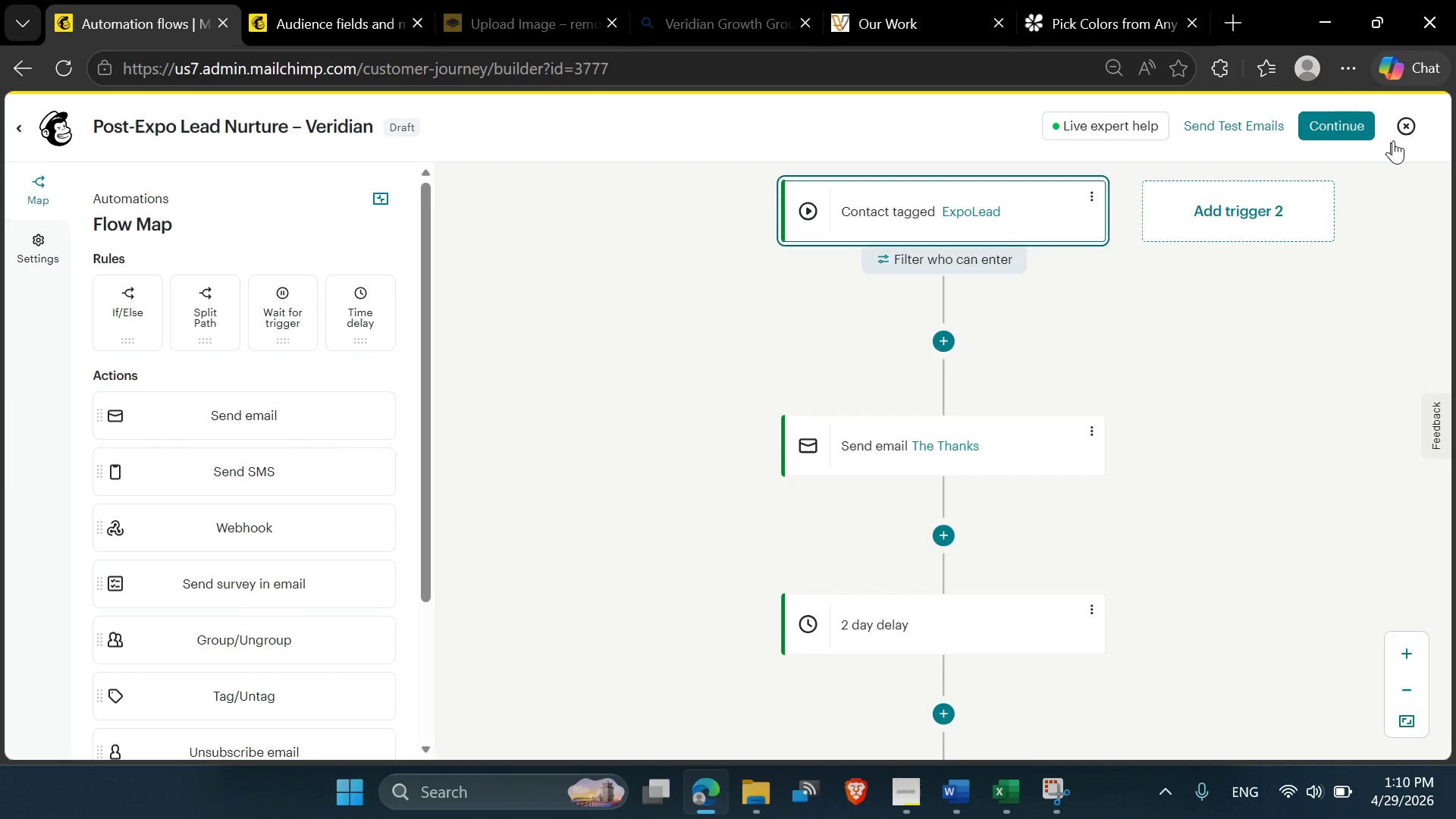 
left_click([1402, 127])
 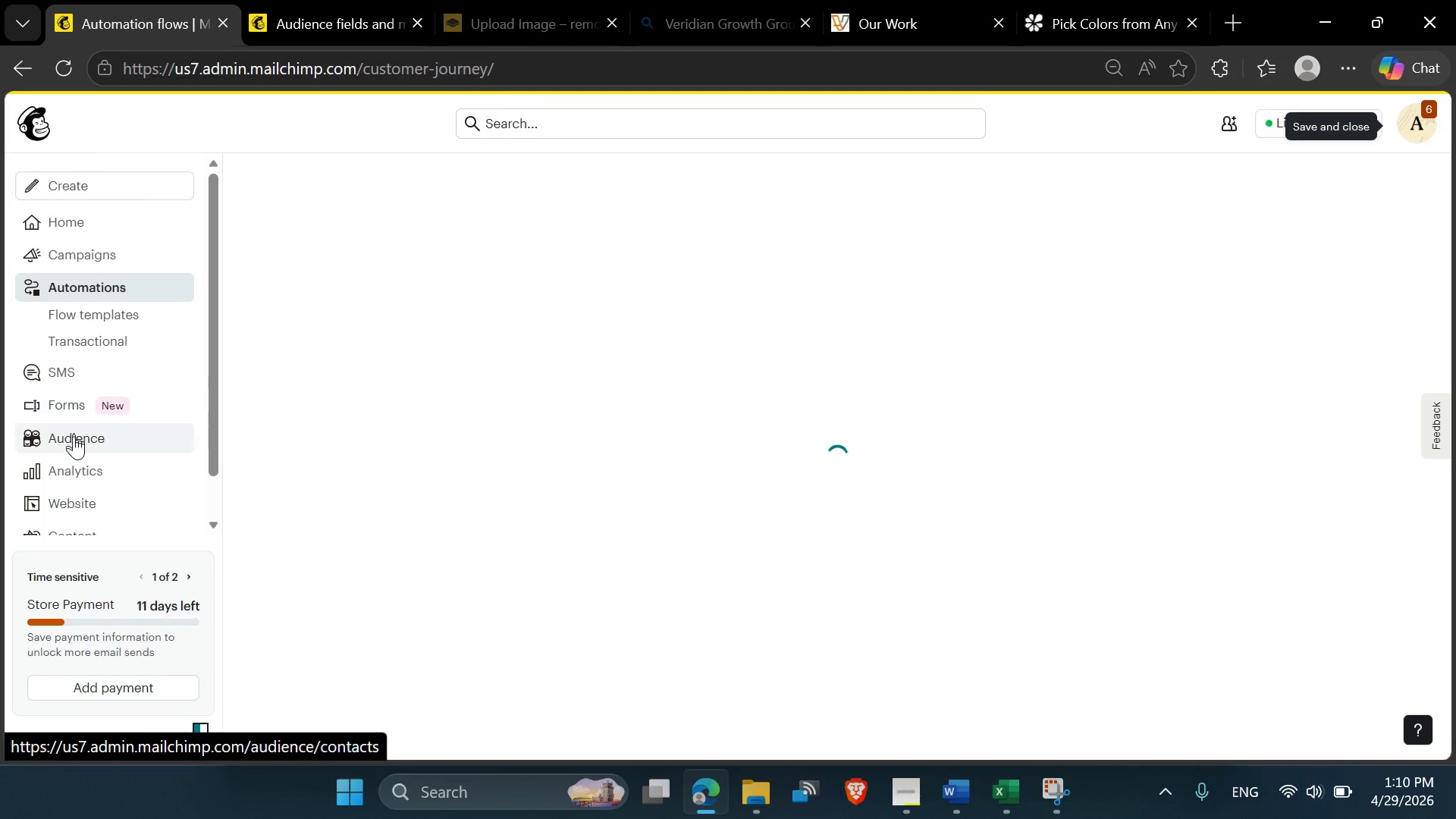 
left_click([75, 442])
 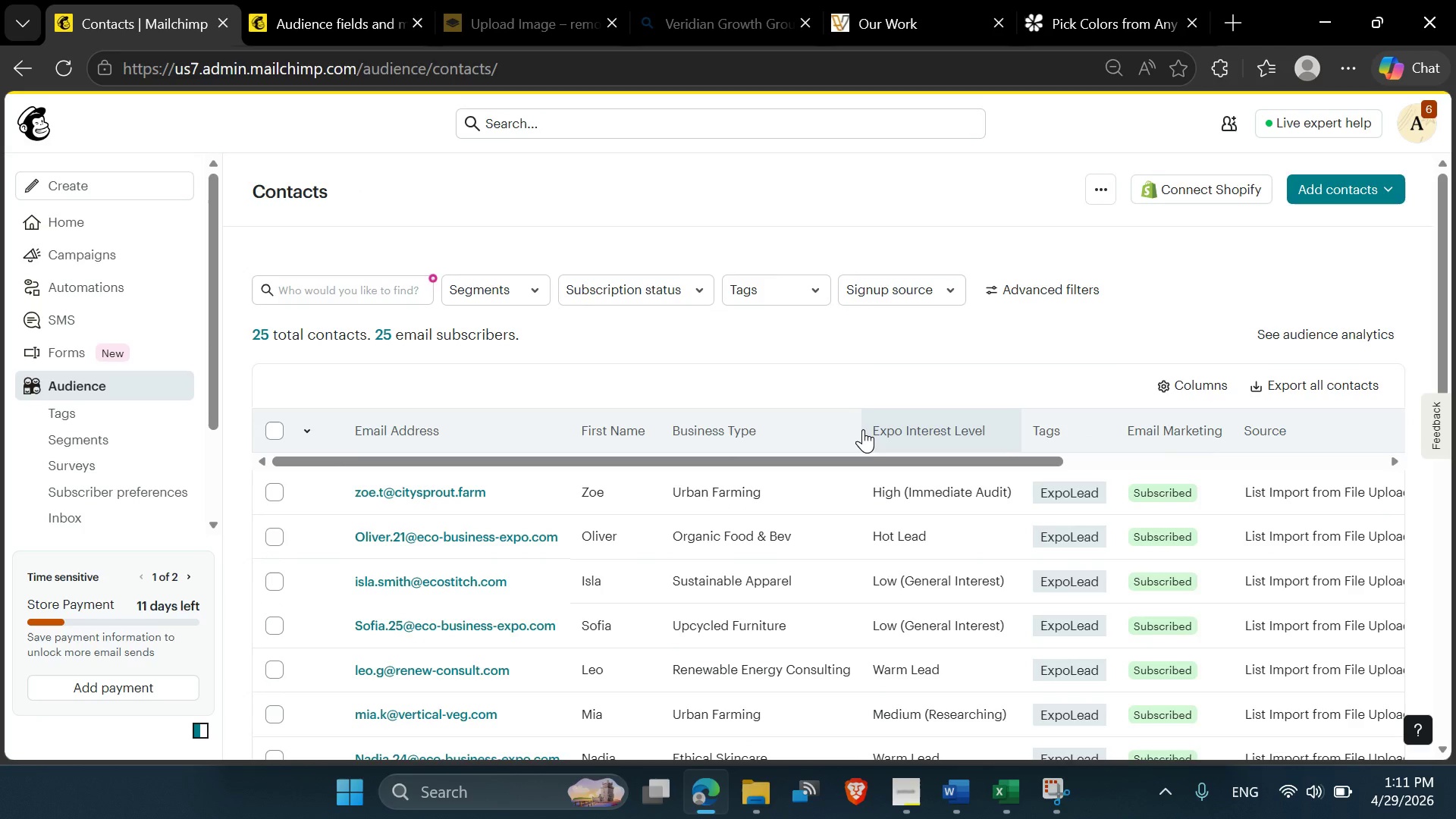 
wait(22.38)
 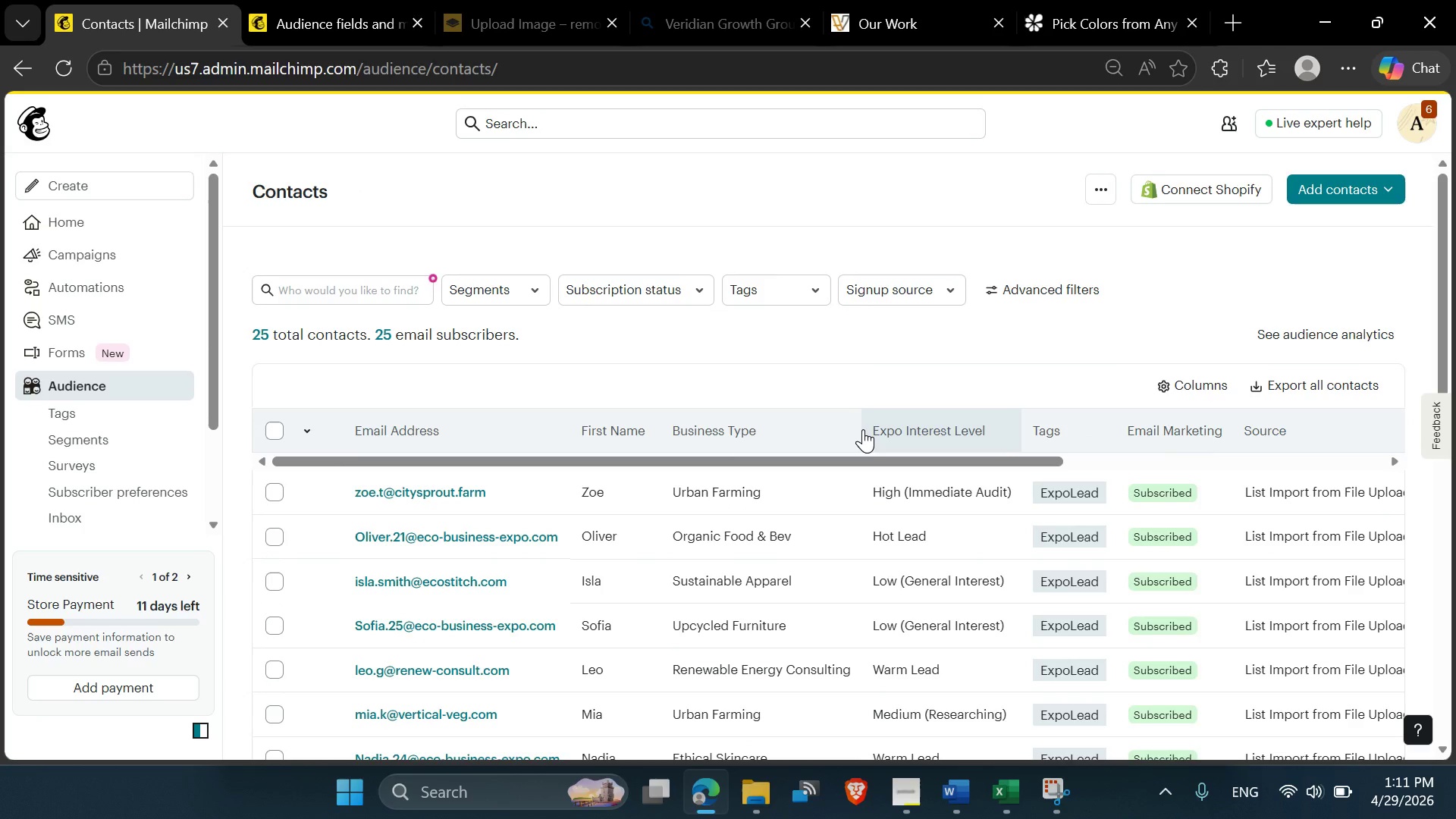 
left_click([819, 292])
 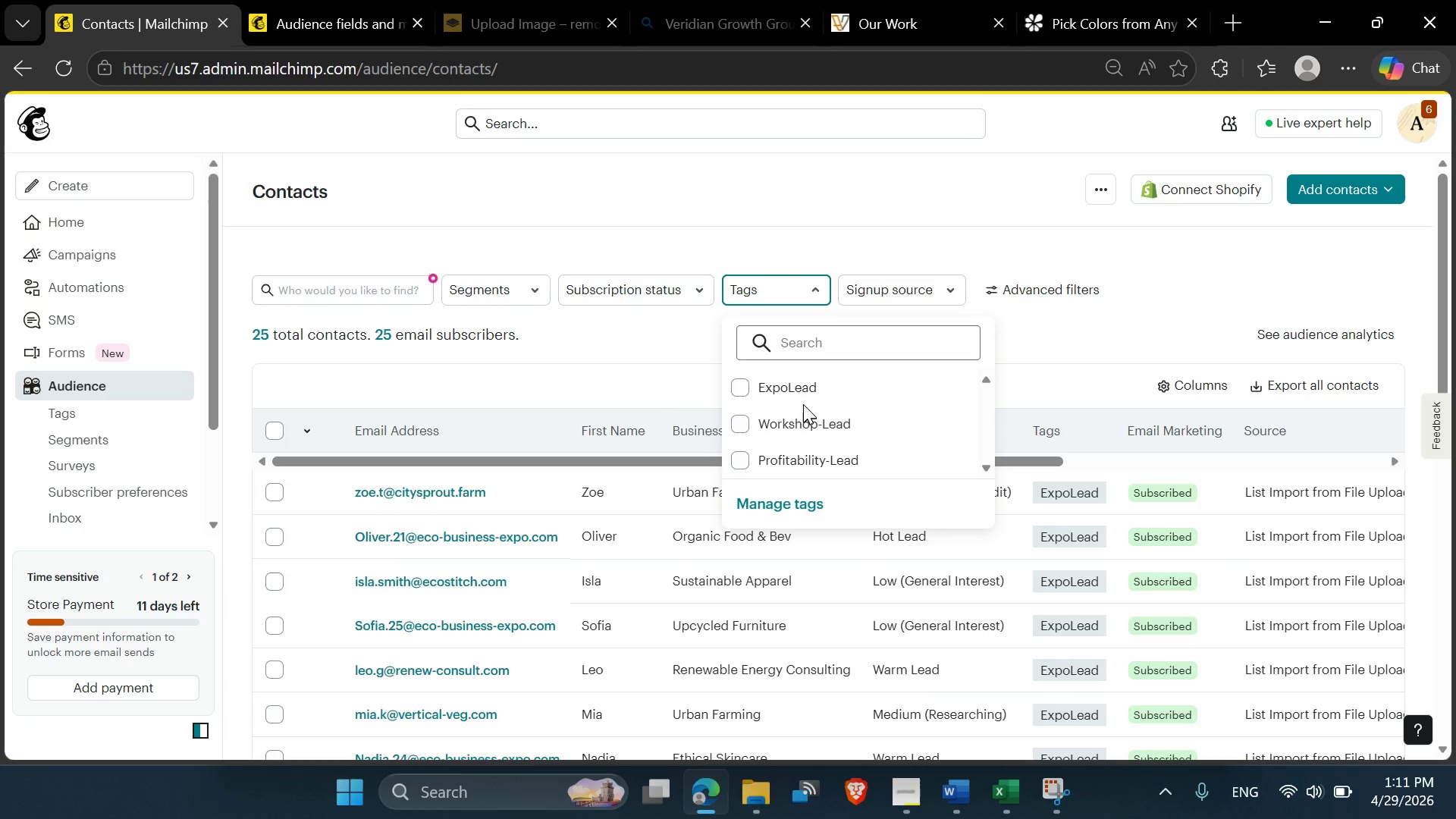 
left_click([803, 391])
 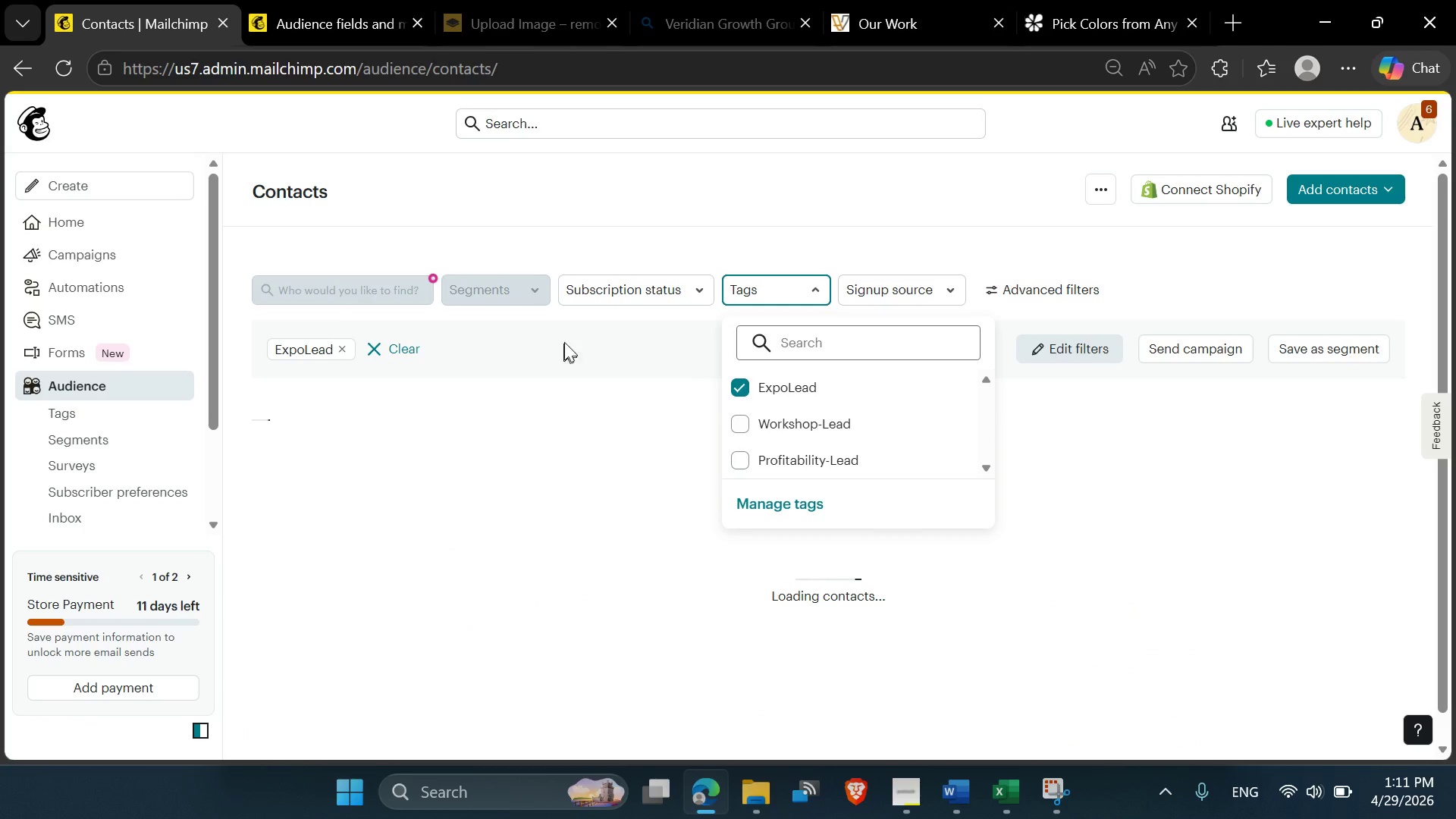 
left_click([606, 327])
 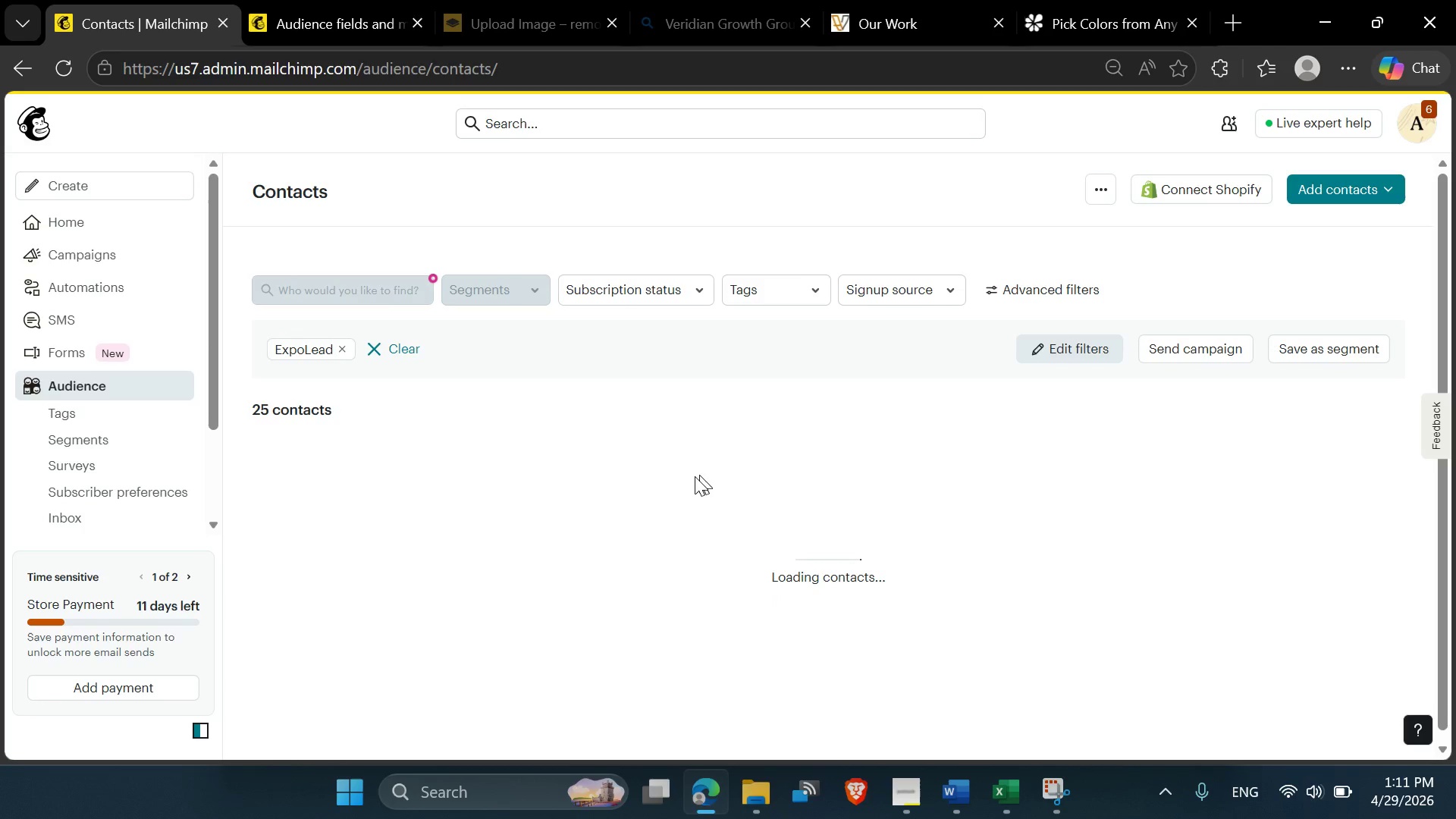 
scroll: coordinate [664, 497], scroll_direction: down, amount: 3.0
 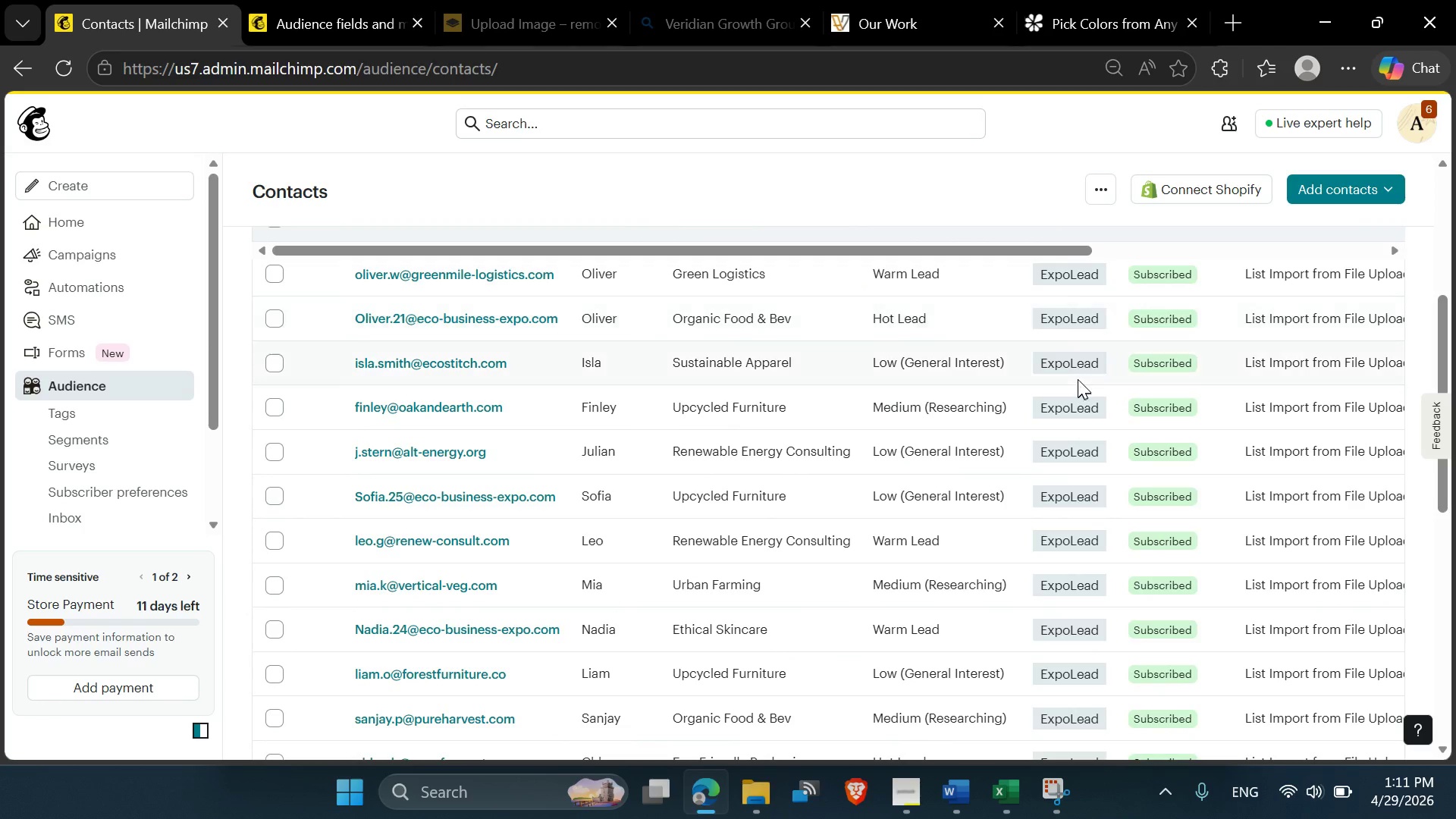 
scroll: coordinate [1078, 376], scroll_direction: up, amount: 2.0
 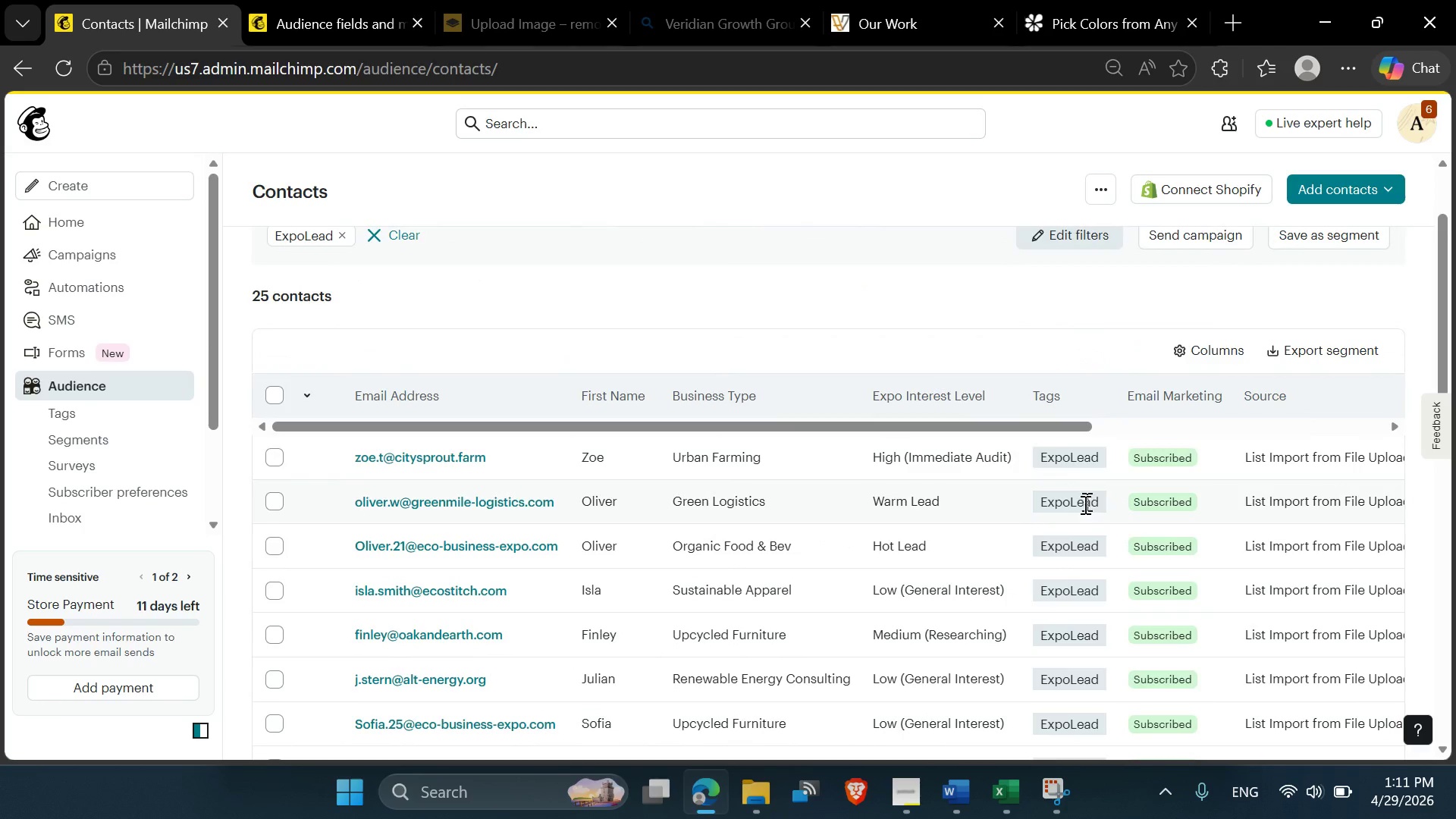 
scroll: coordinate [1079, 601], scroll_direction: down, amount: 5.0
 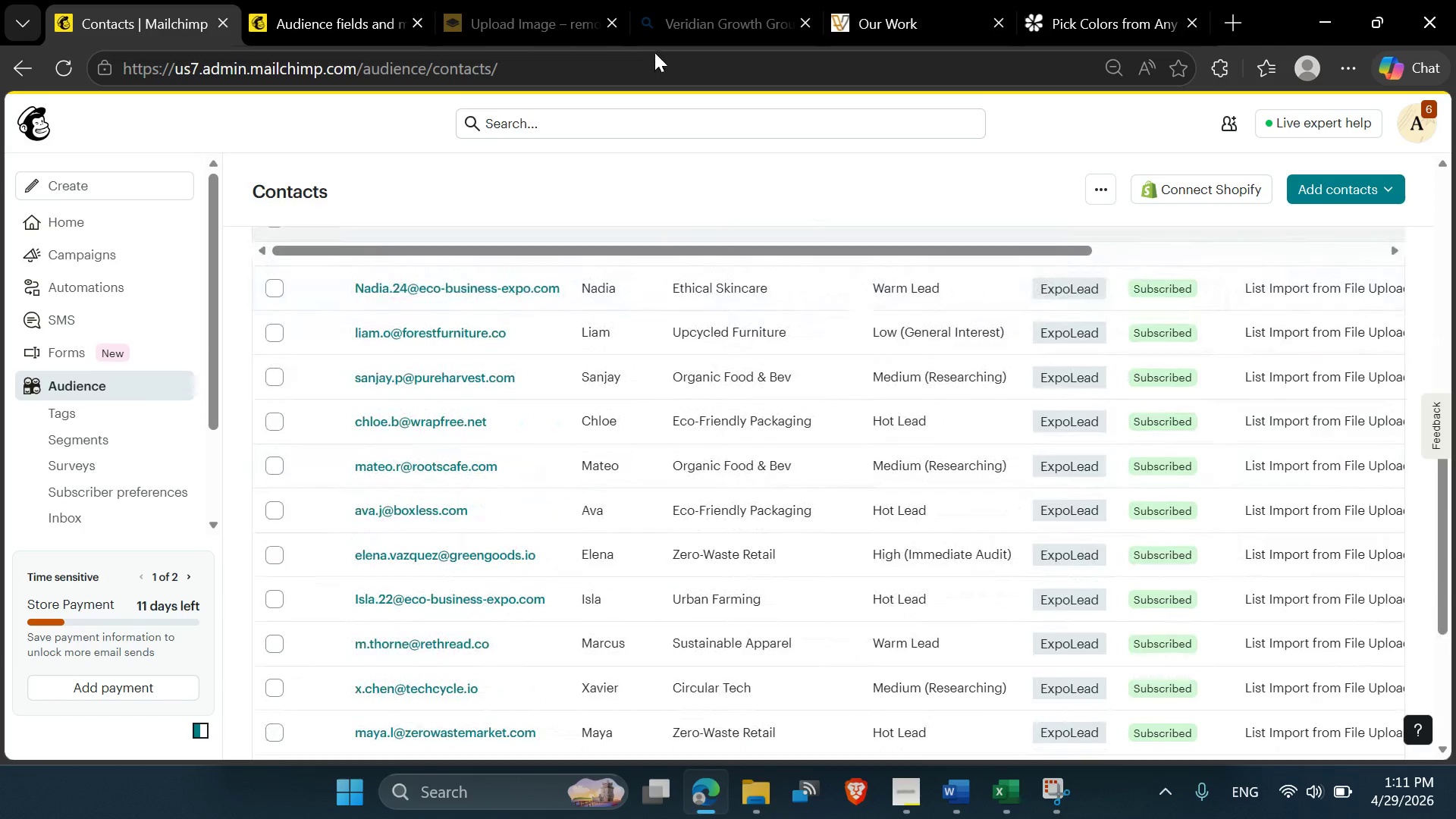 
left_click([650, 46])
 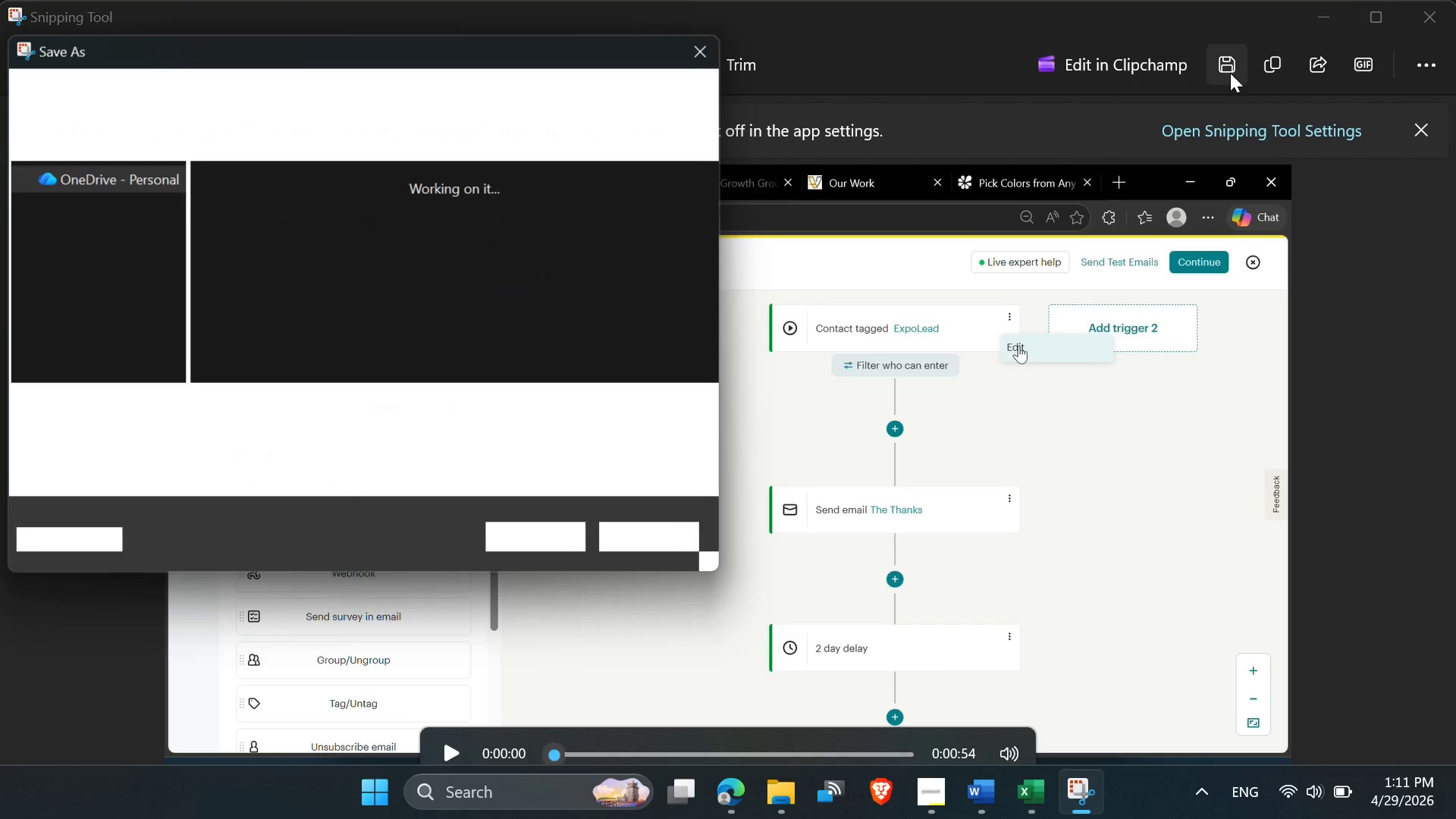 
wait(12.84)
 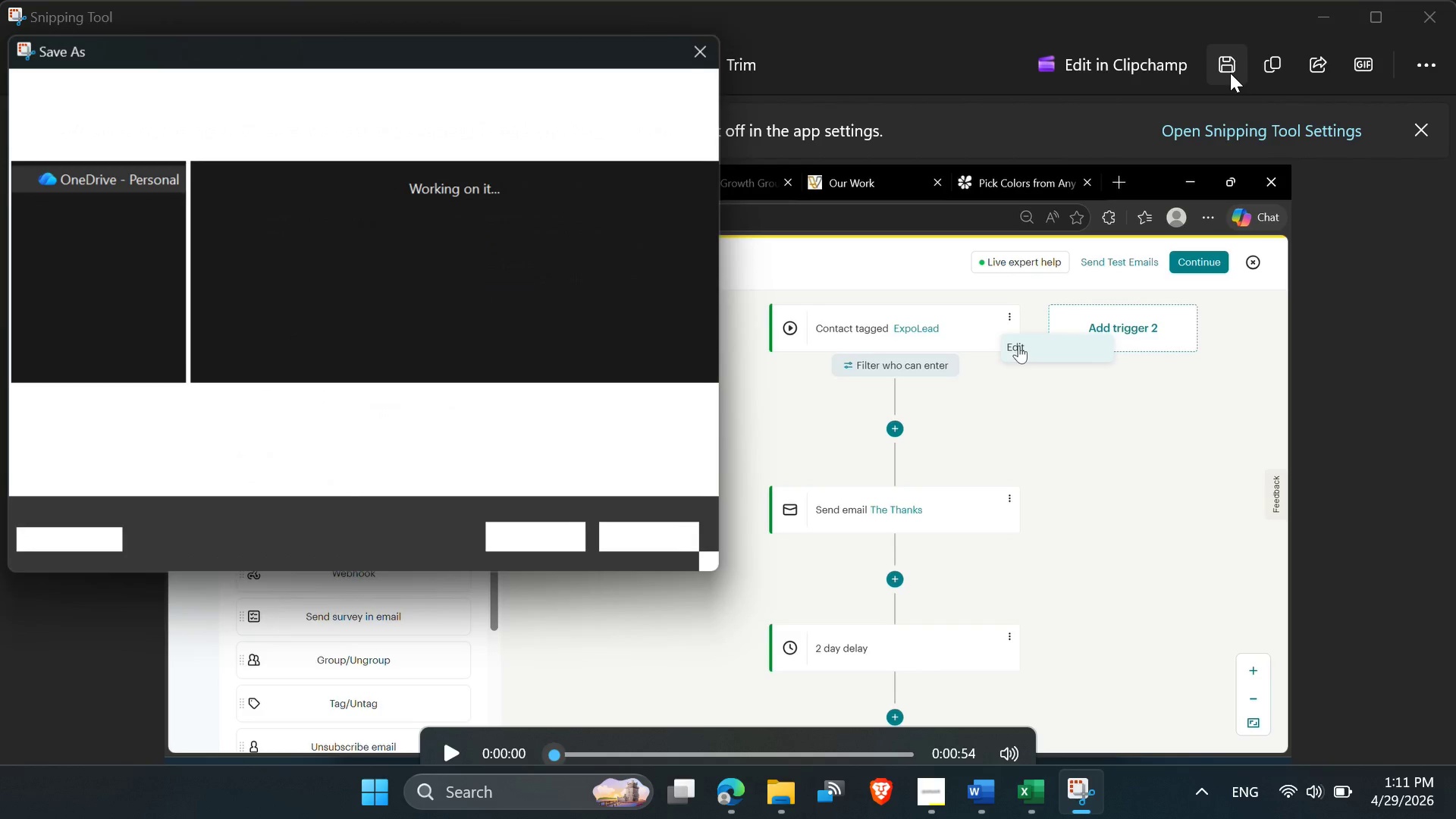 
mouse_move([758, 794])